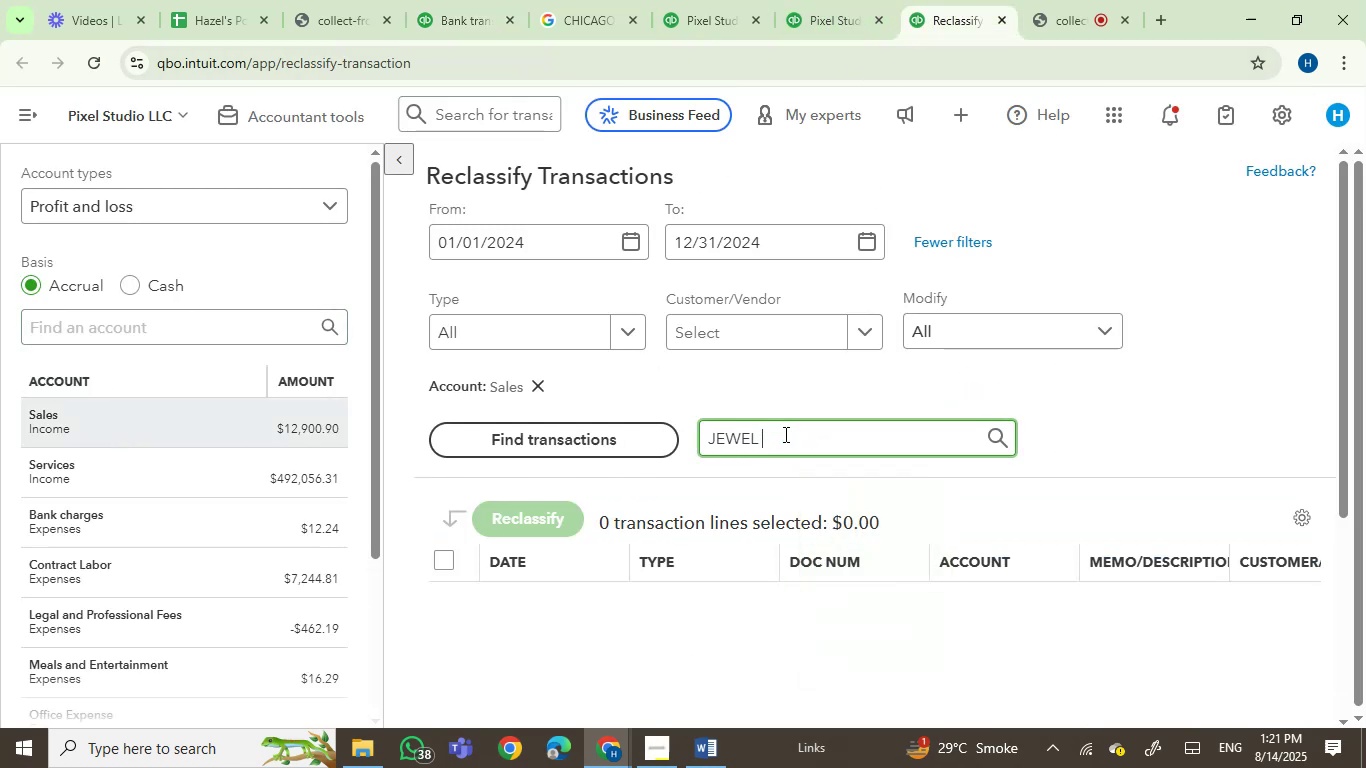 
key(Backspace)
 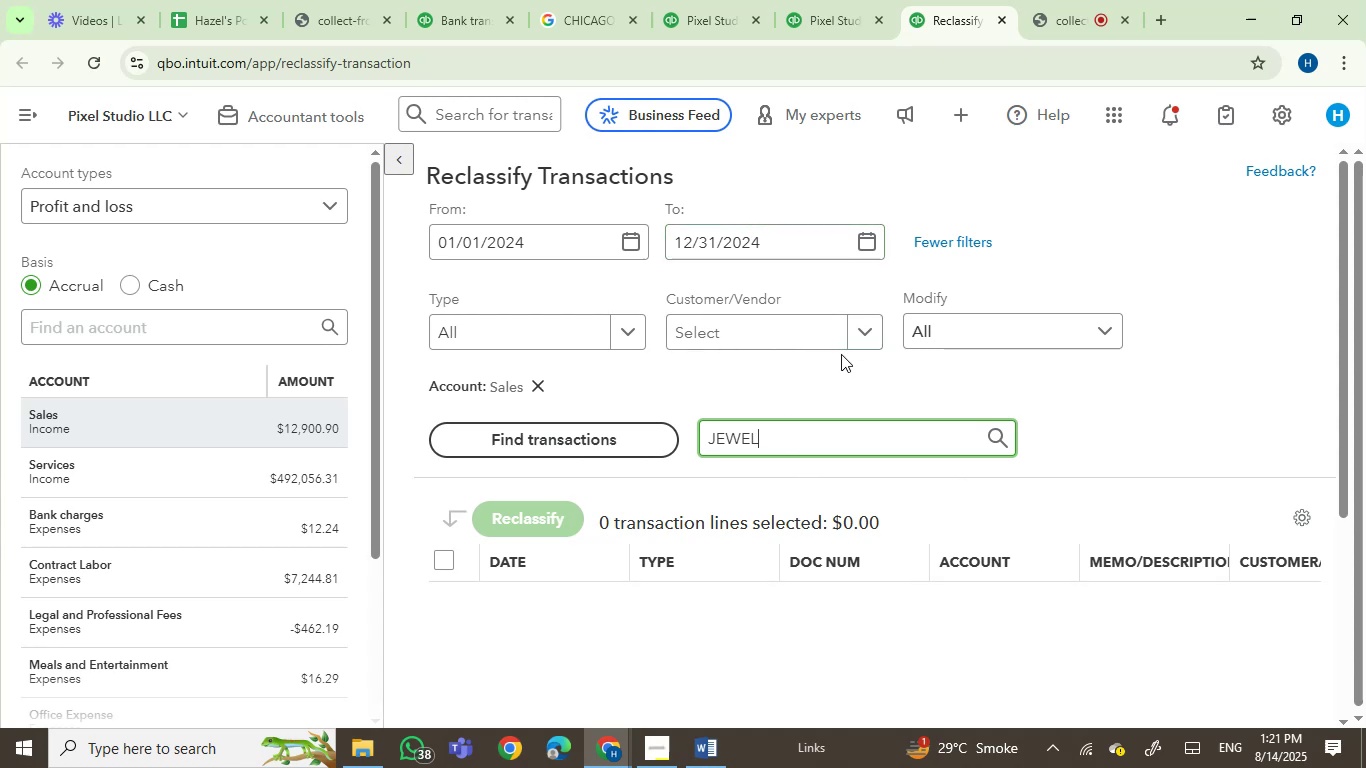 
left_click([536, 434])
 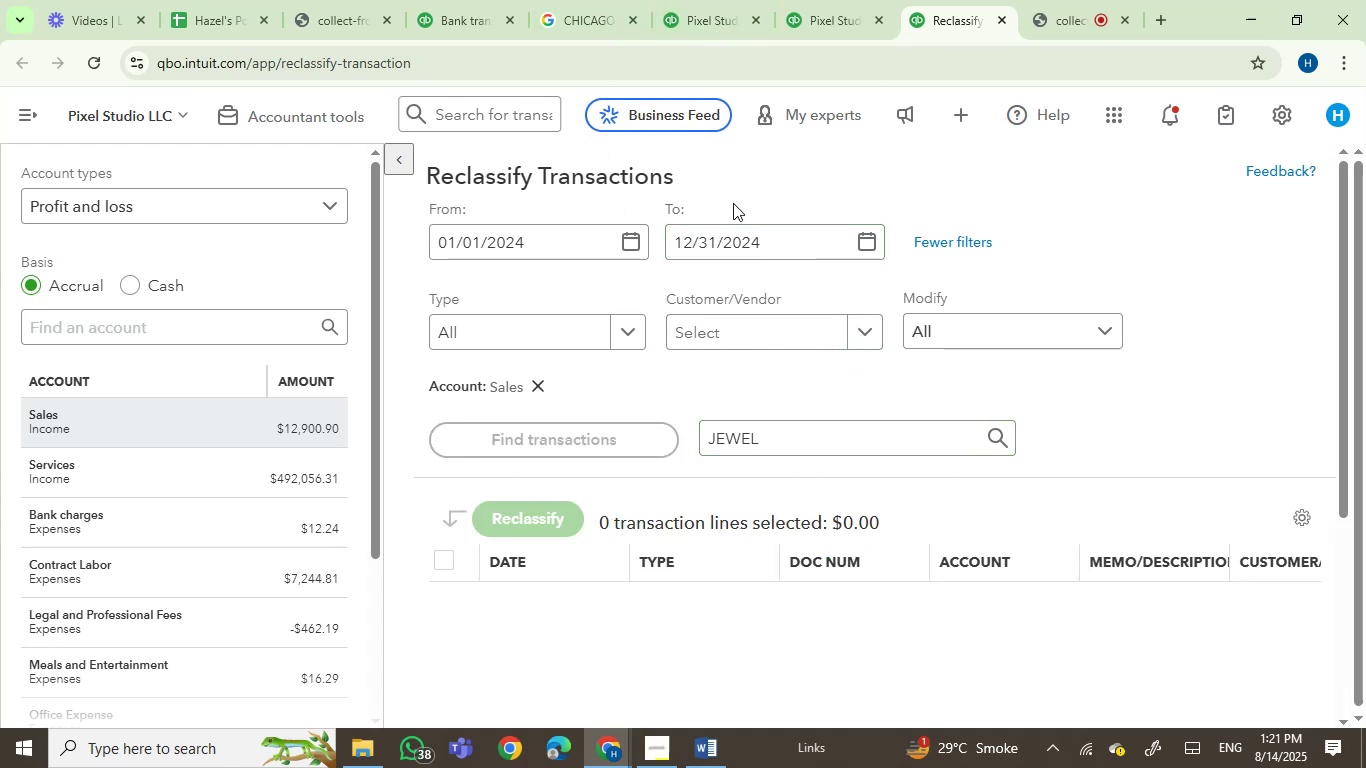 
left_click([777, 445])
 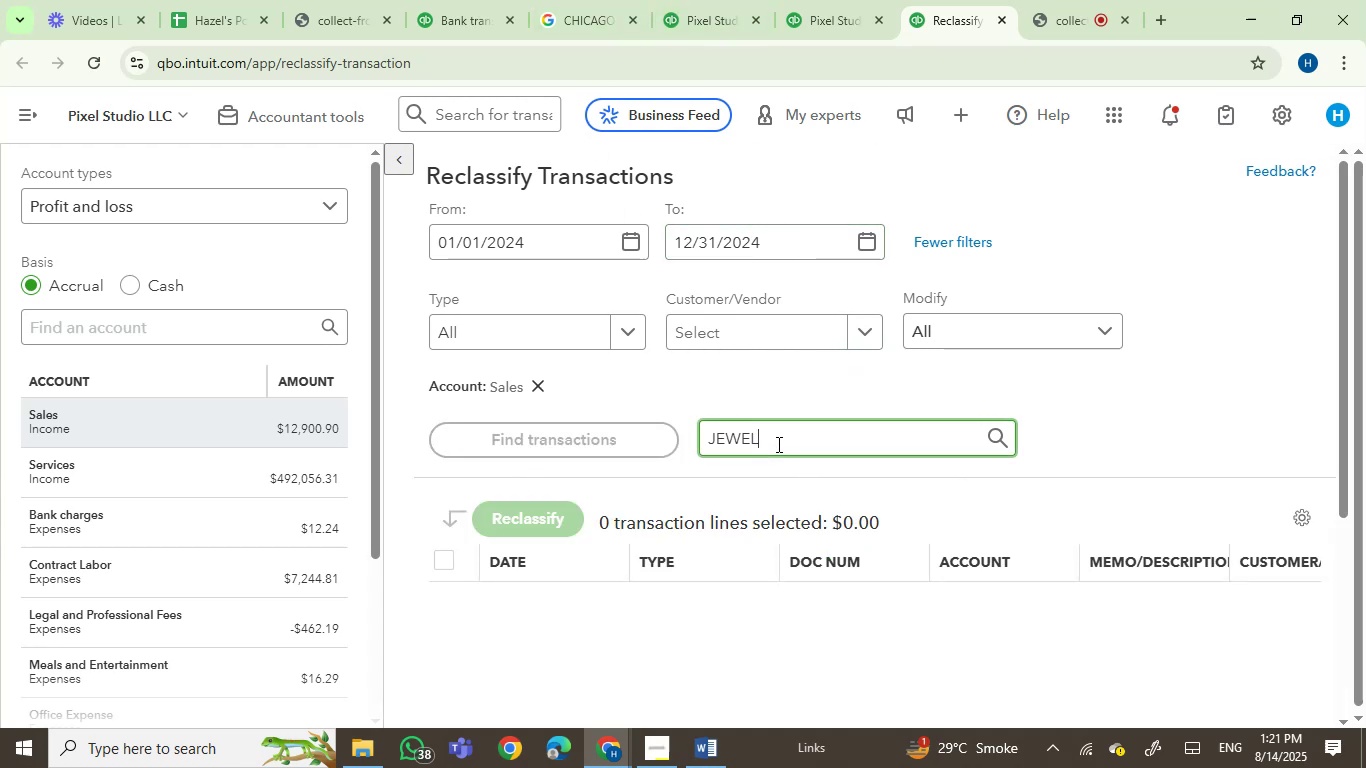 
key(Backspace)
 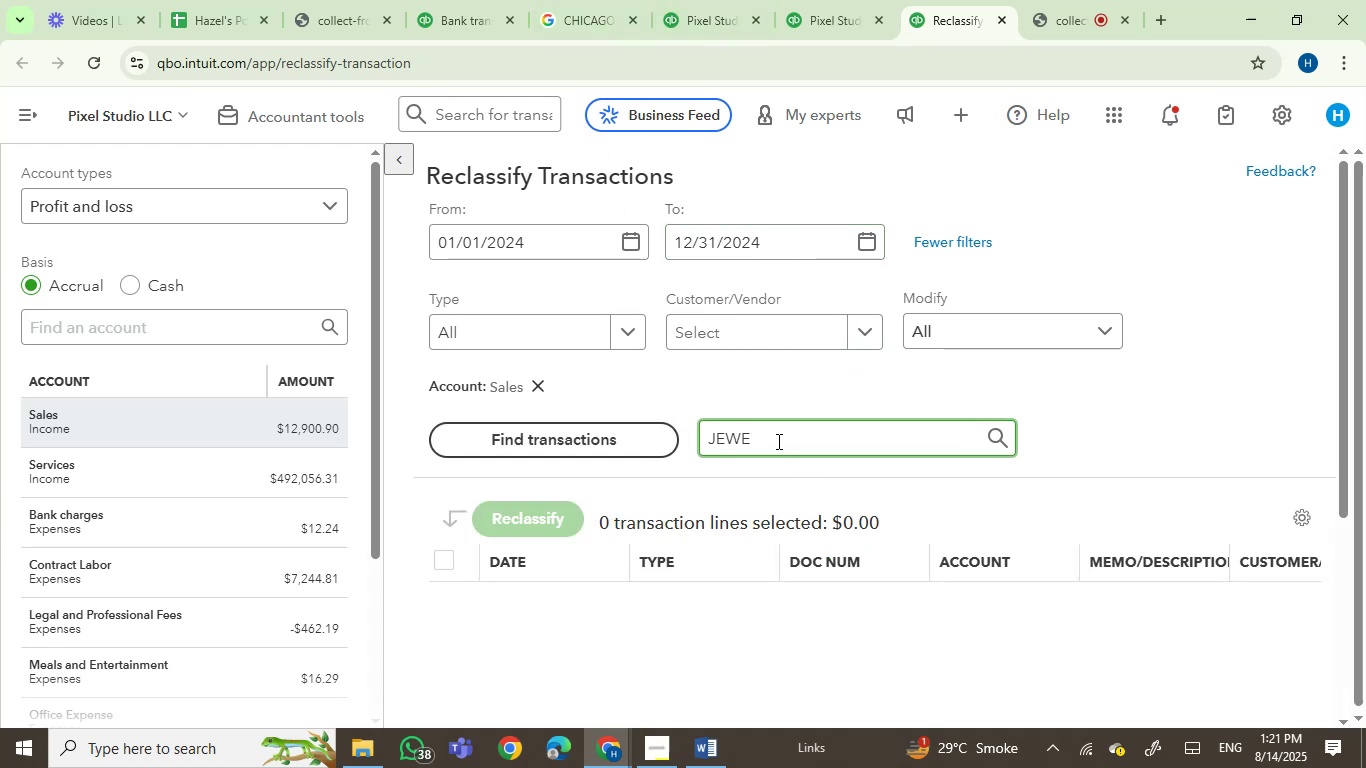 
key(Backspace)
 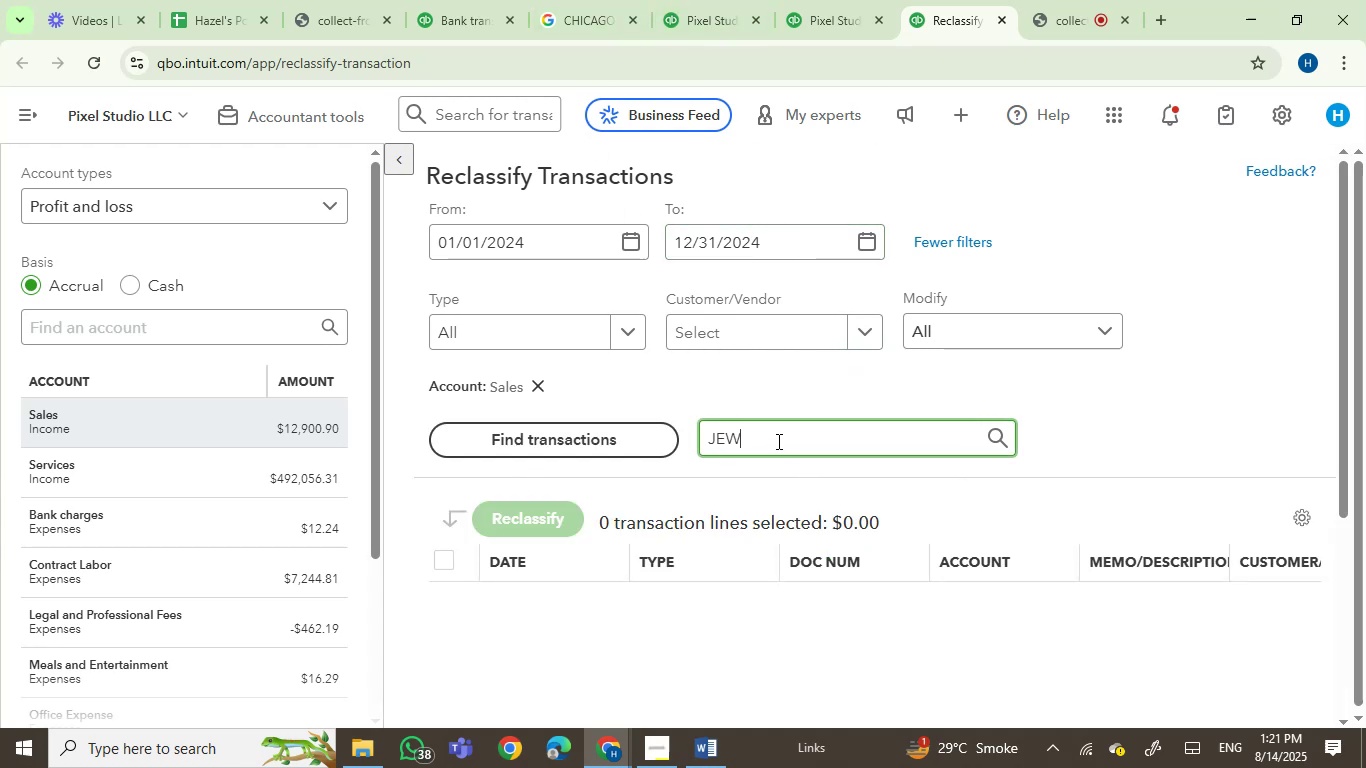 
key(Backspace)
 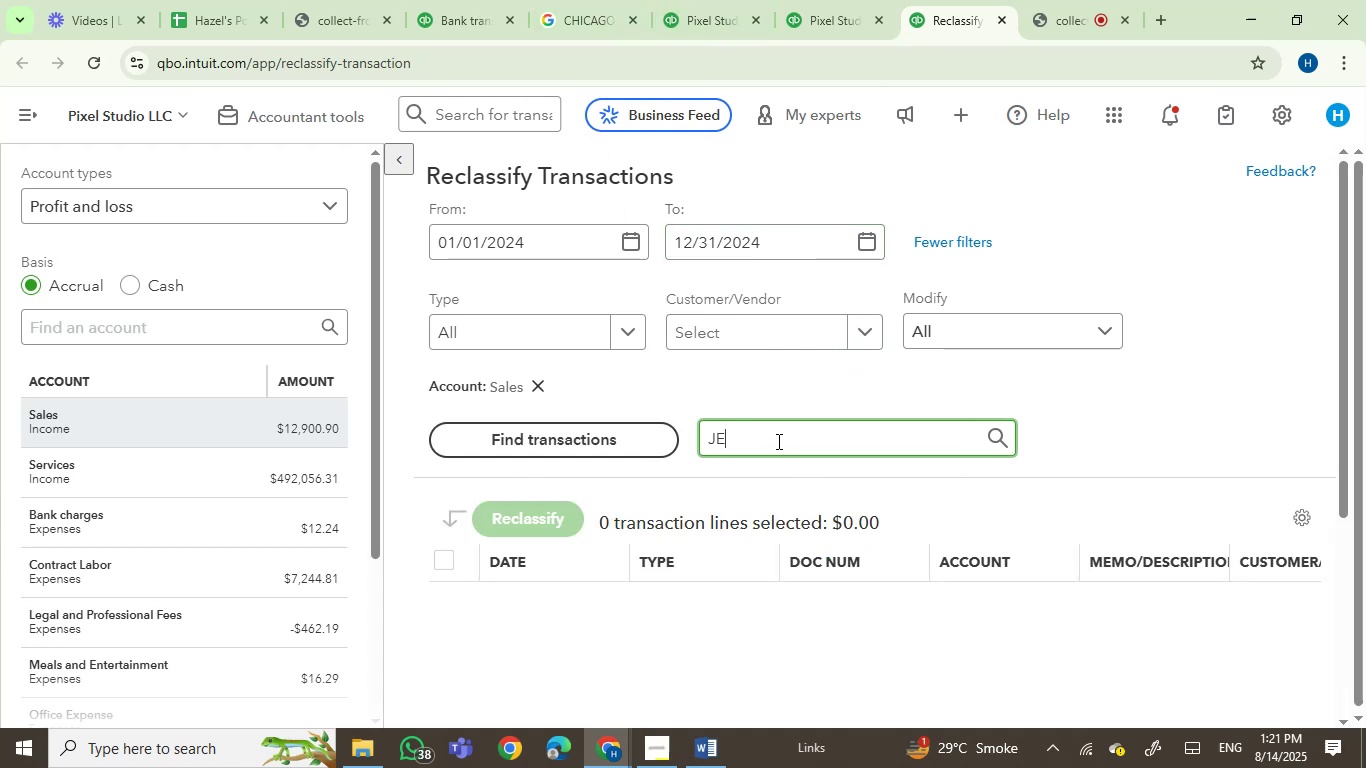 
key(Backspace)
 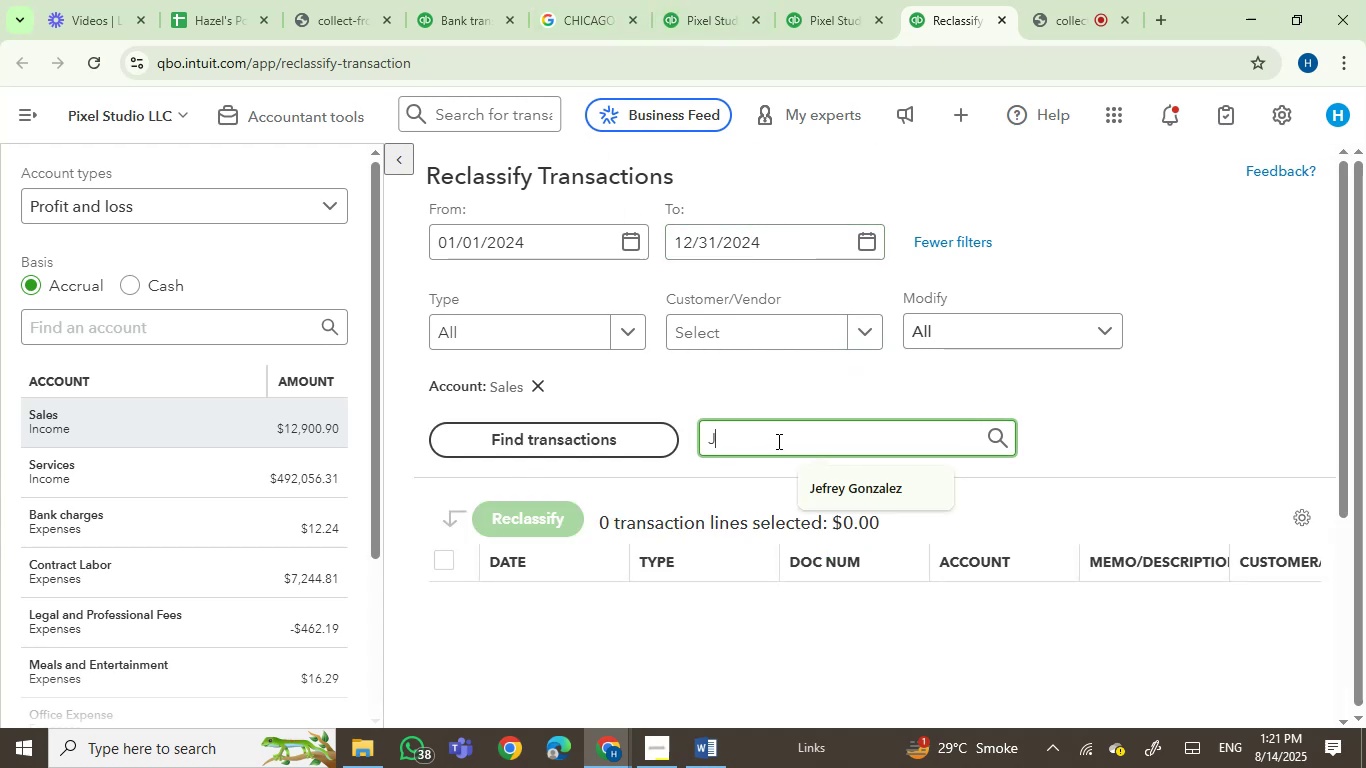 
key(Backspace)
 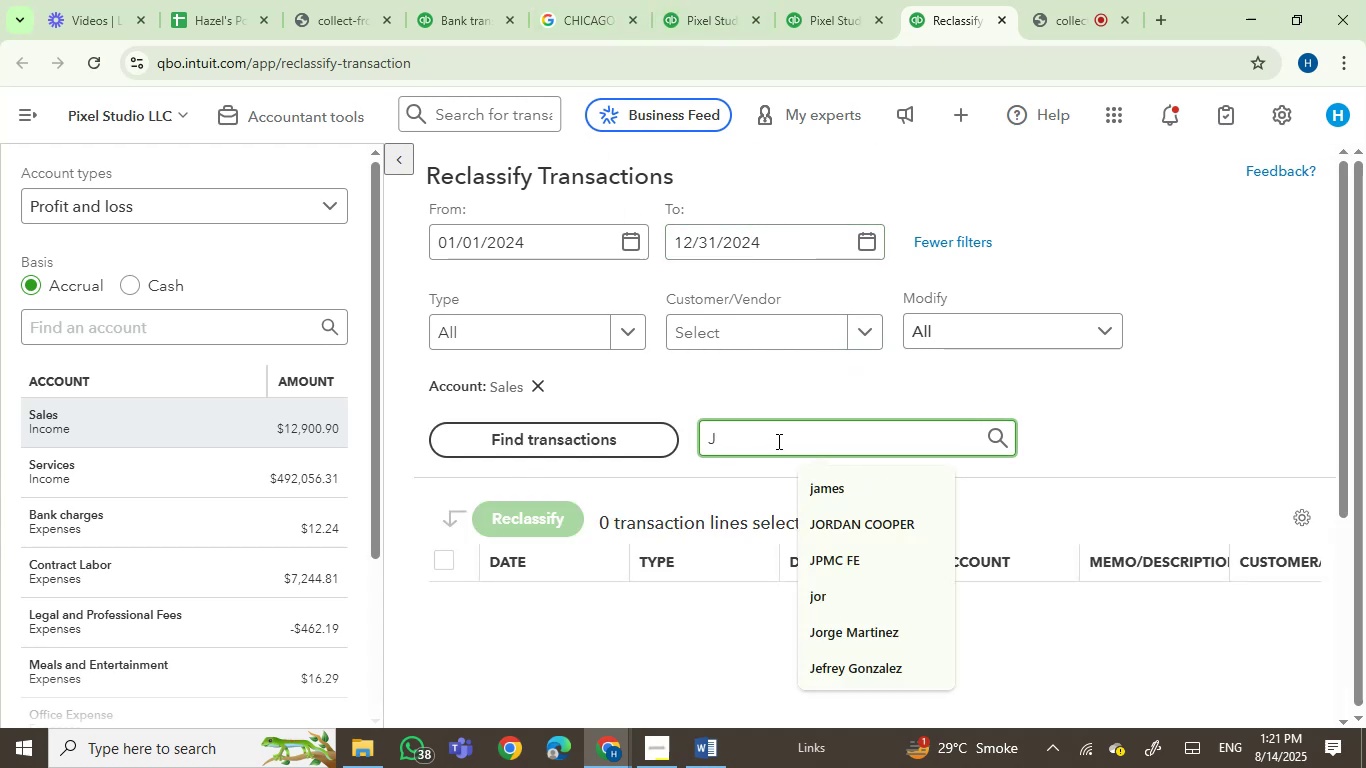 
key(Backspace)
 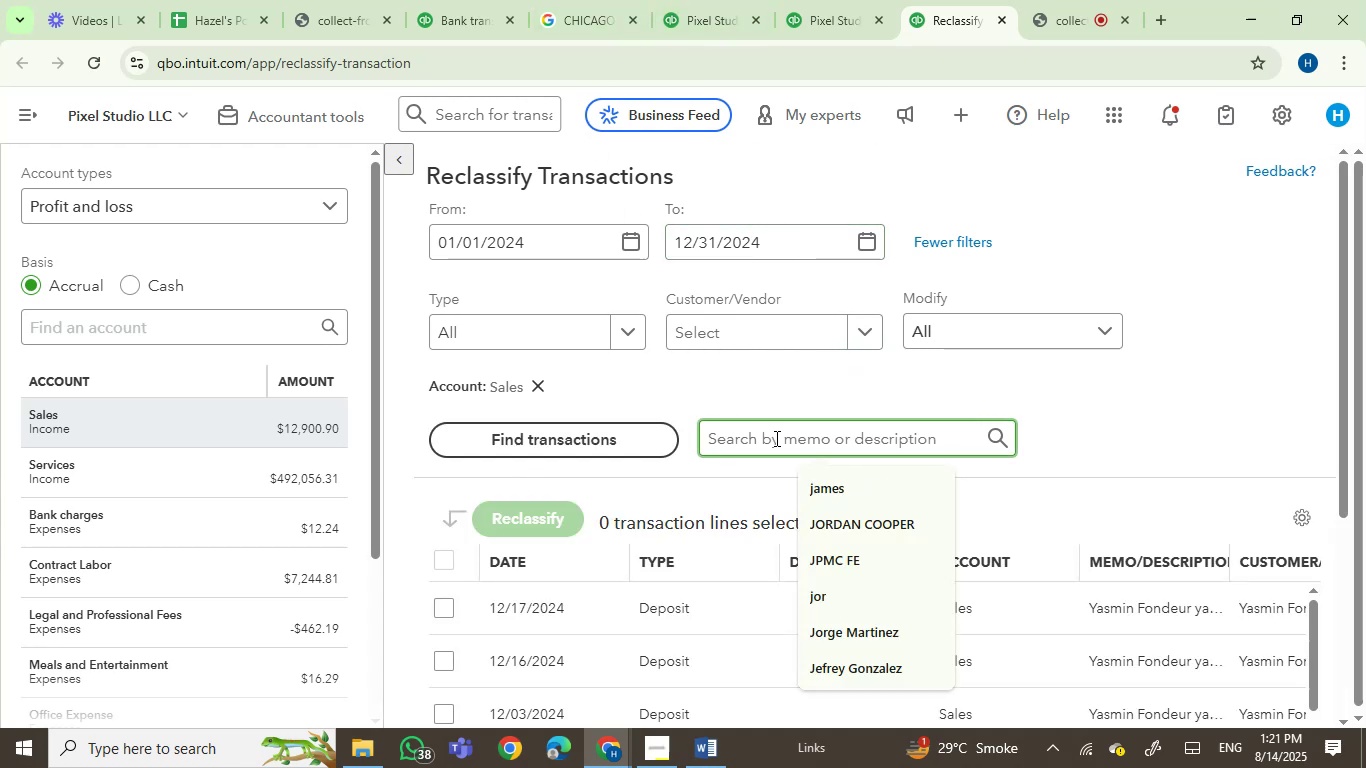 
key(Backspace)
 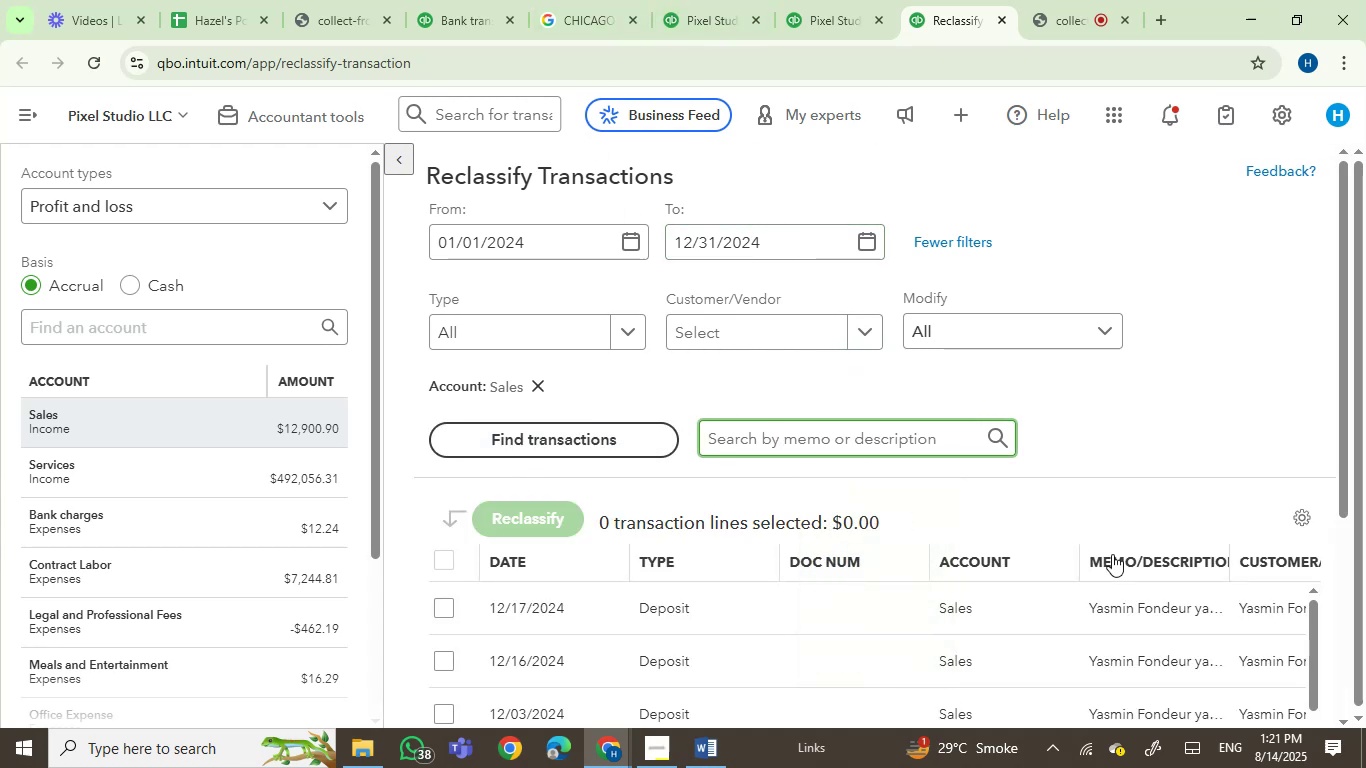 
left_click([1132, 570])
 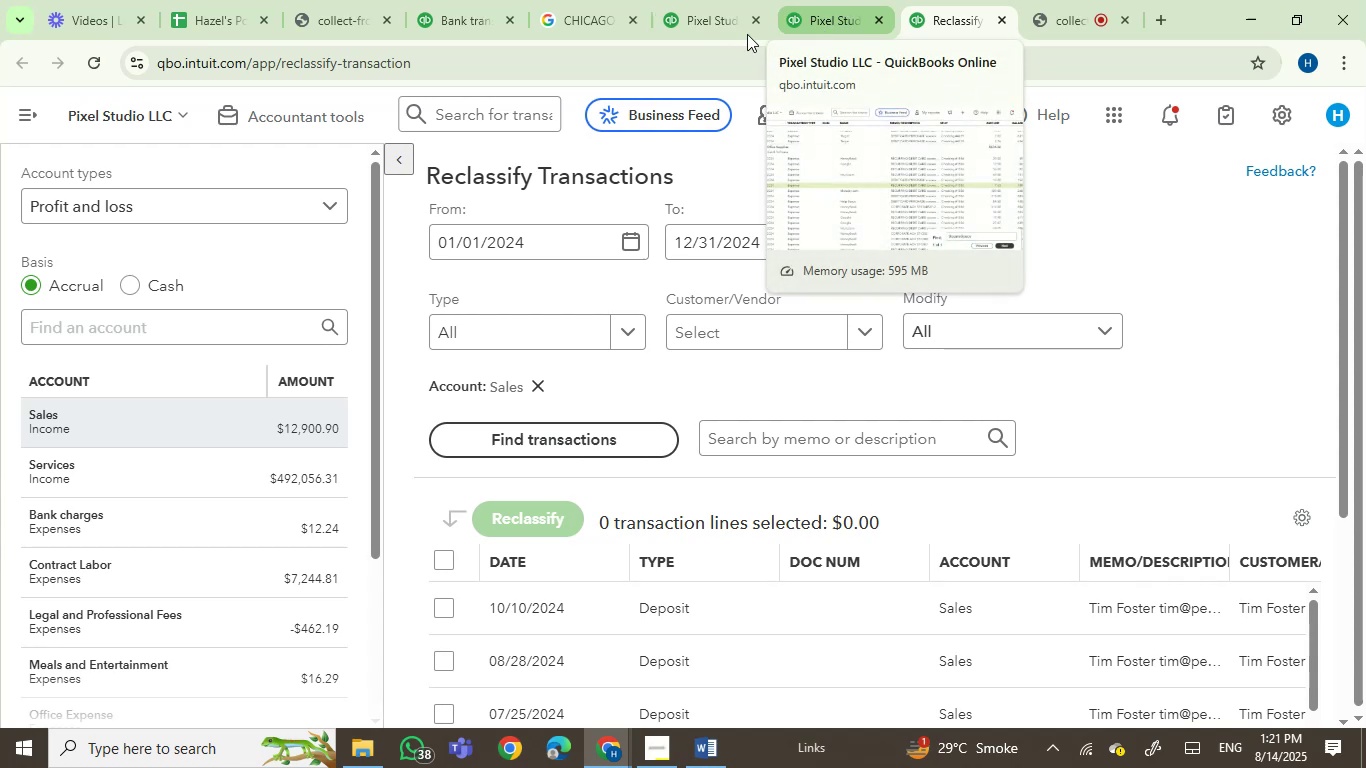 
left_click([430, 13])
 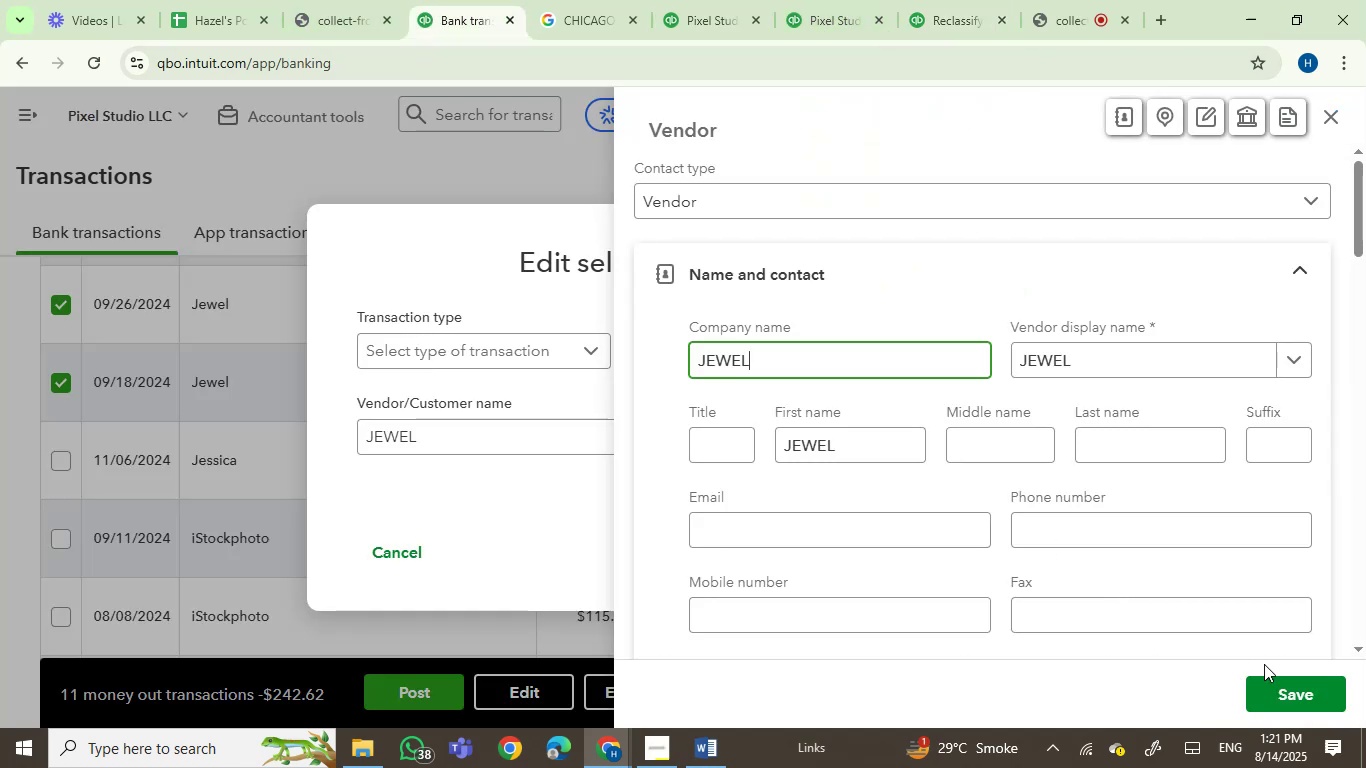 
left_click([1286, 671])
 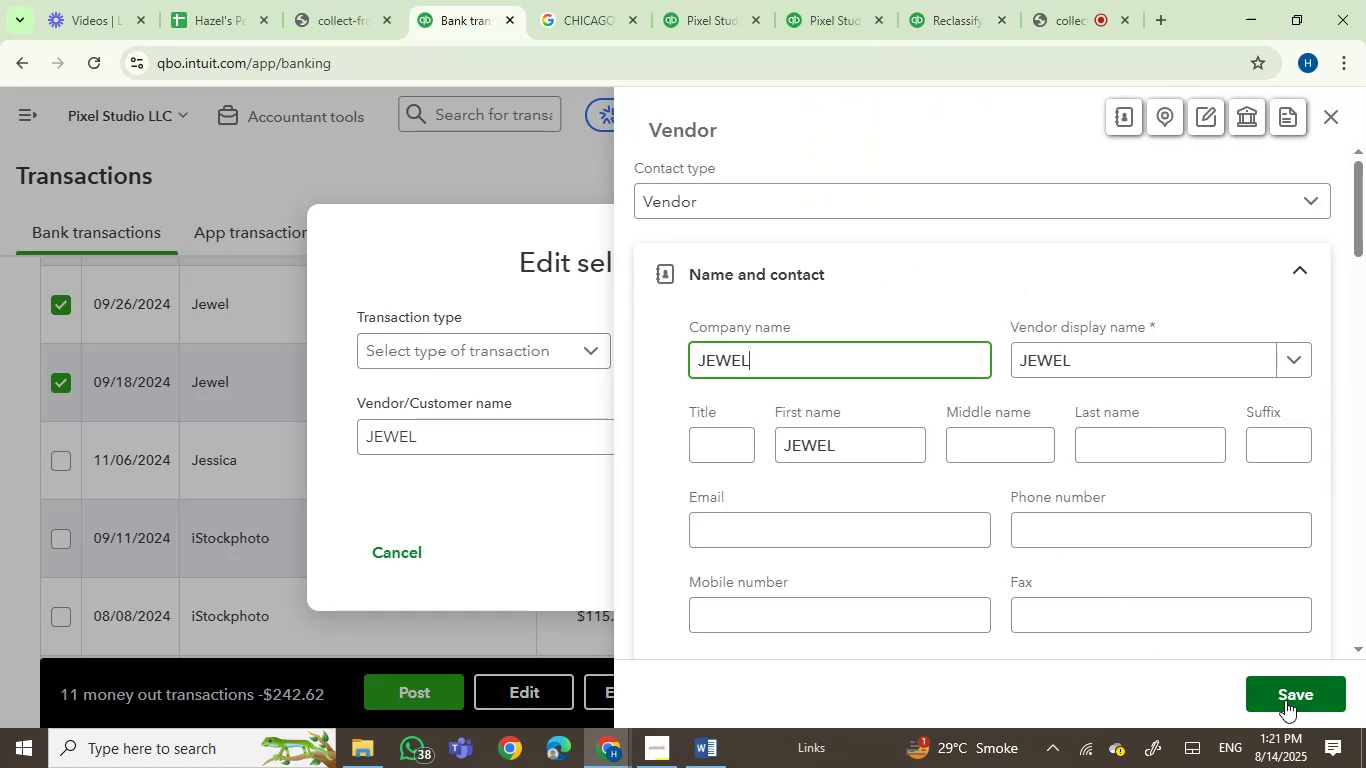 
left_click([1285, 697])
 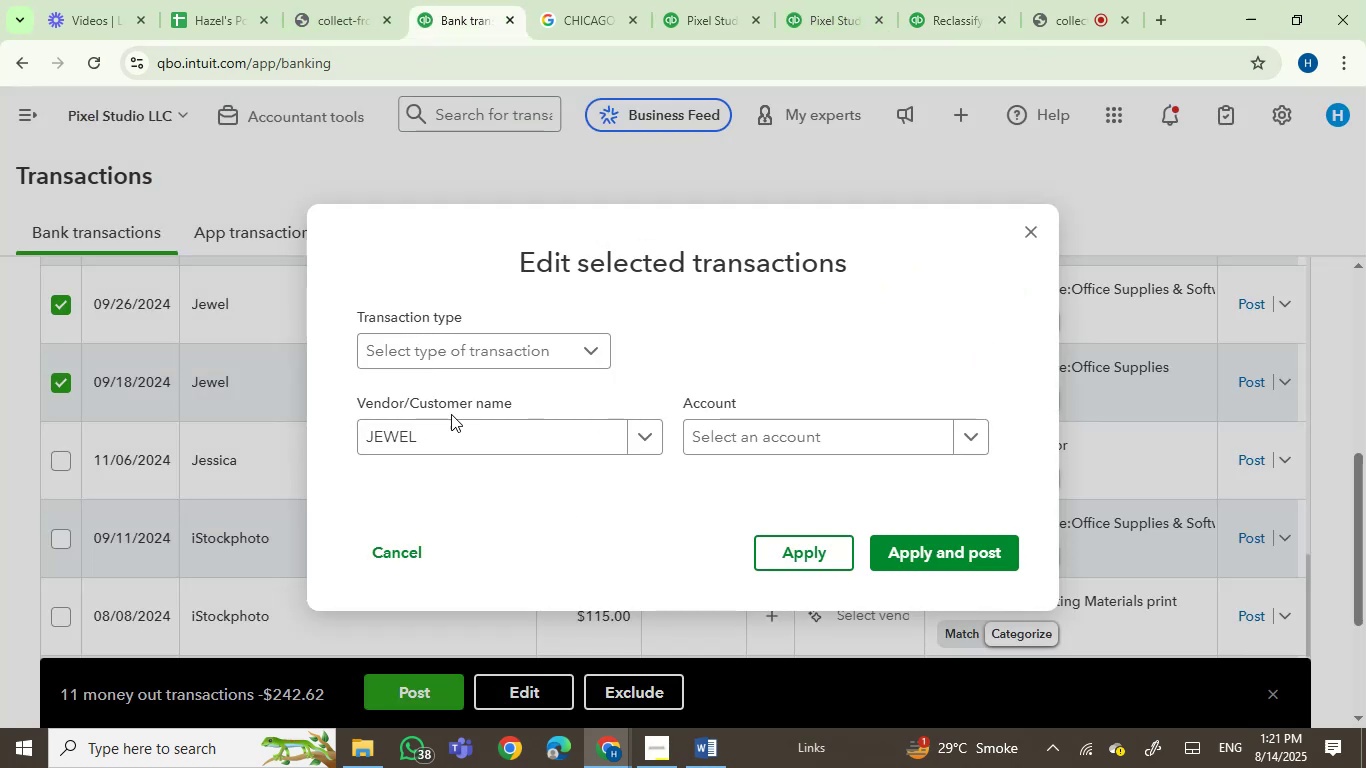 
left_click([769, 442])
 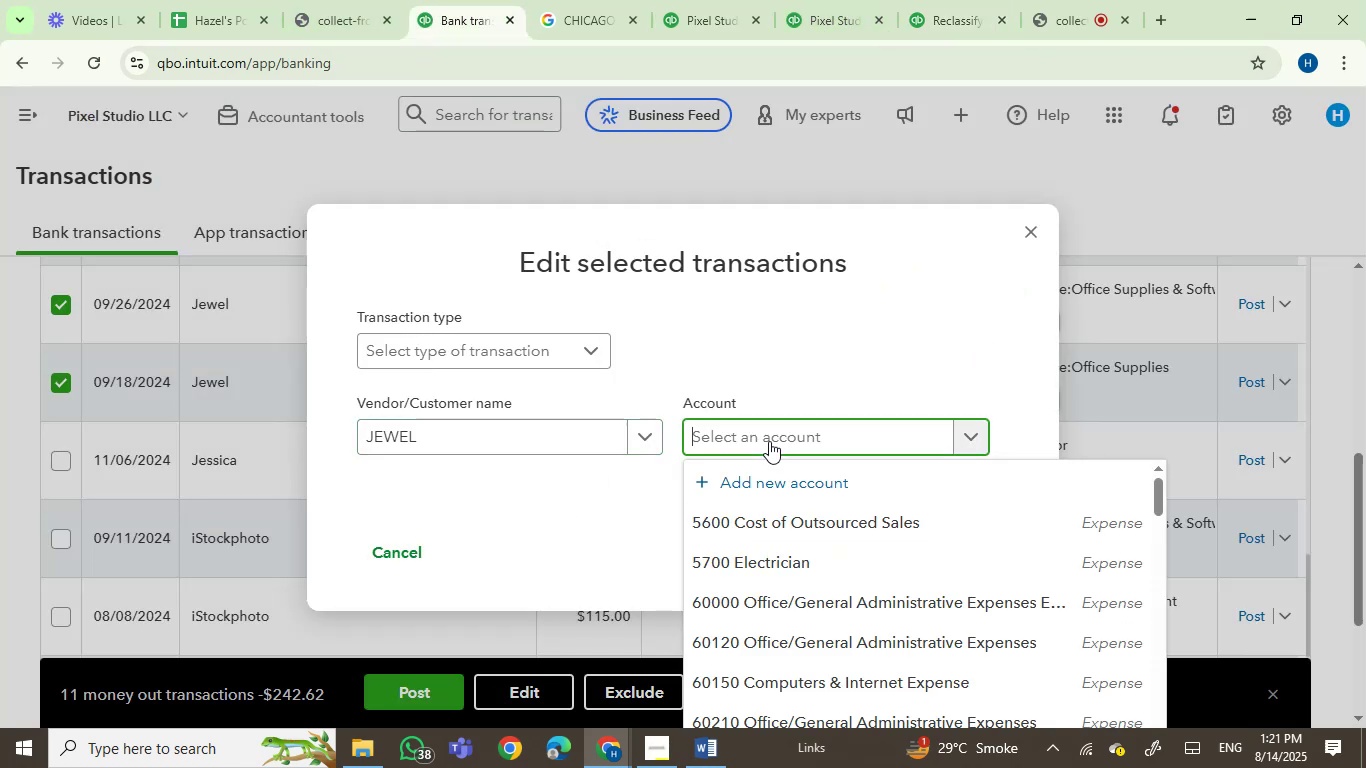 
type(conr)
key(Backspace)
type(tra)
 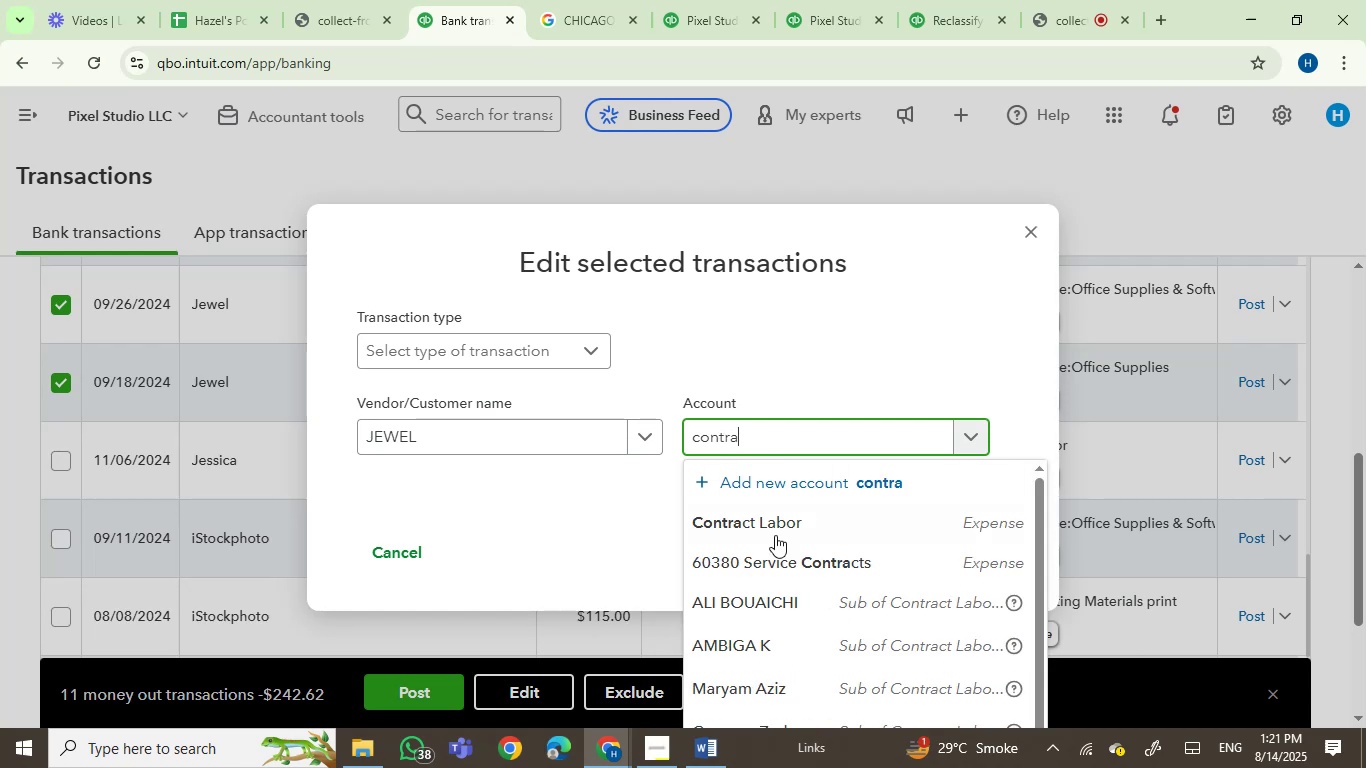 
left_click([790, 518])
 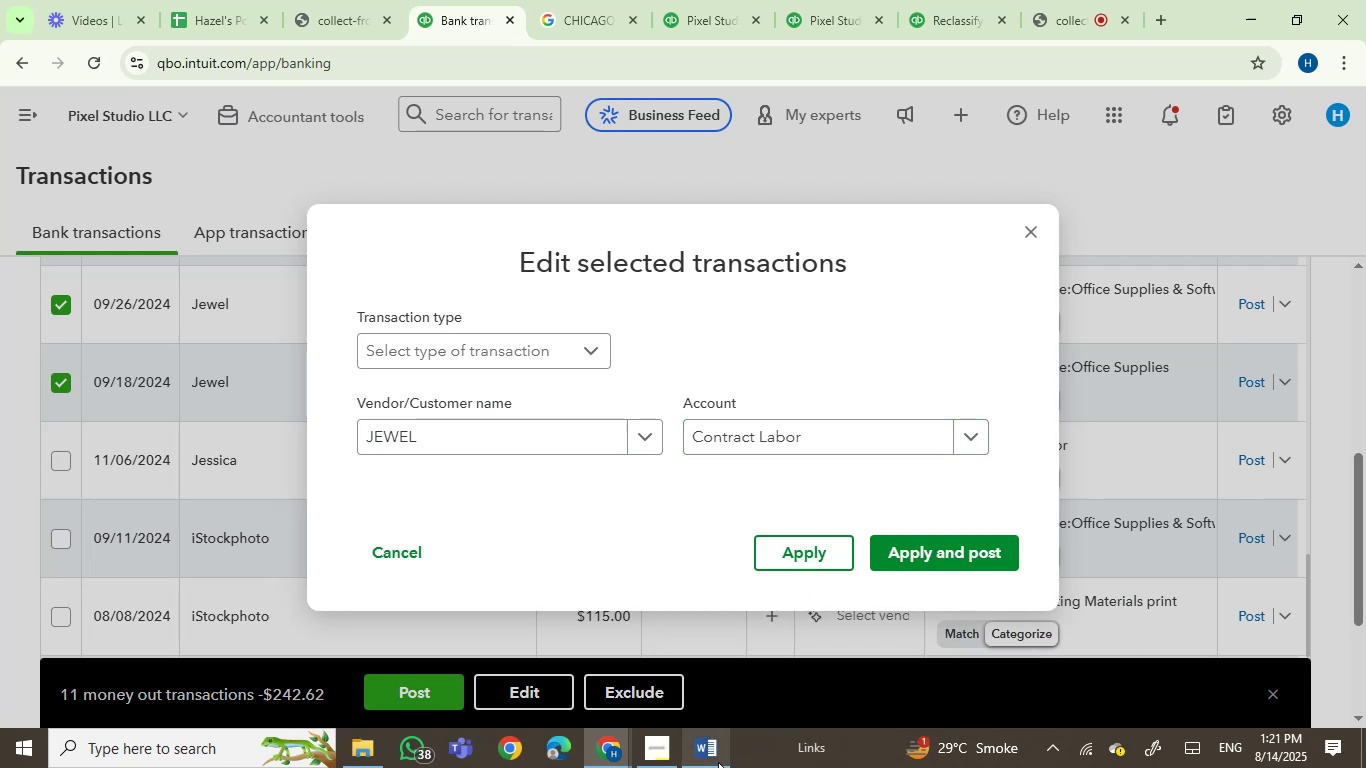 
left_click([714, 761])
 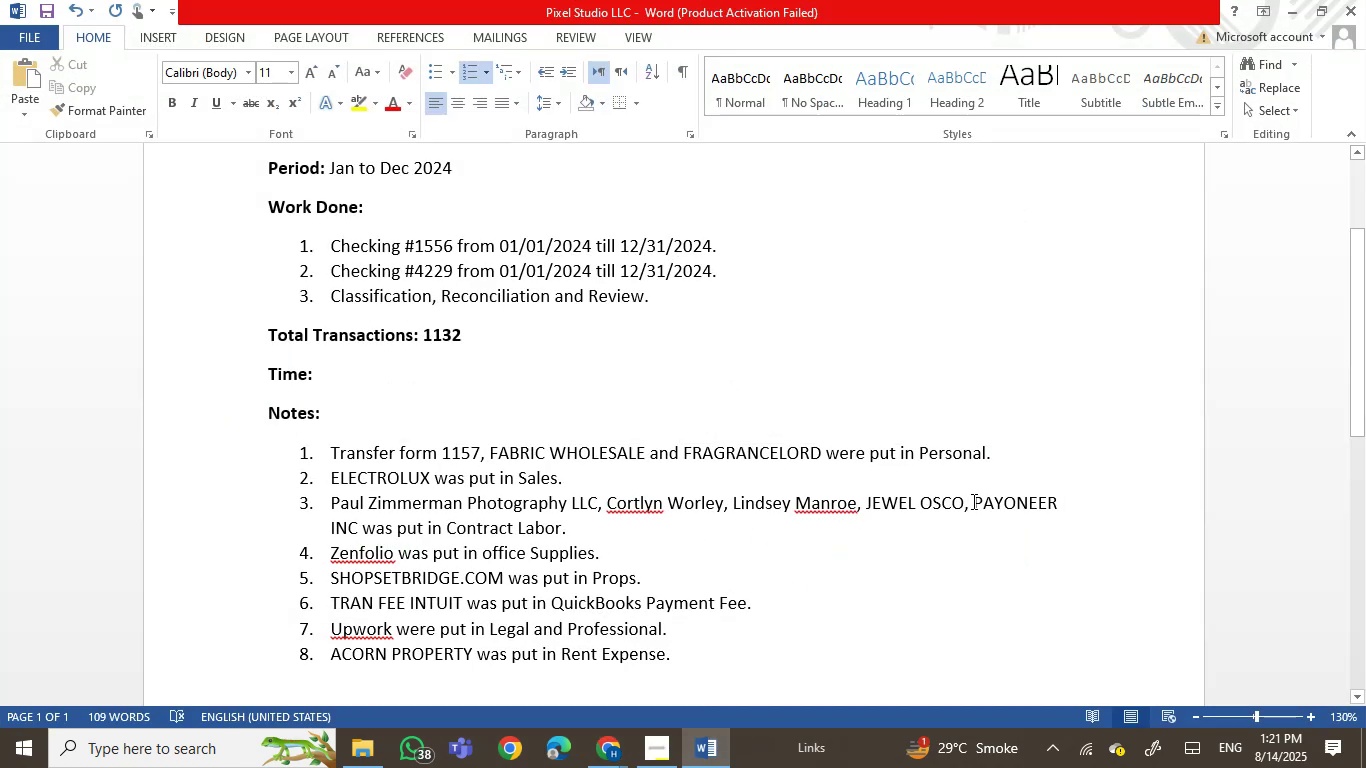 
left_click([697, 767])
 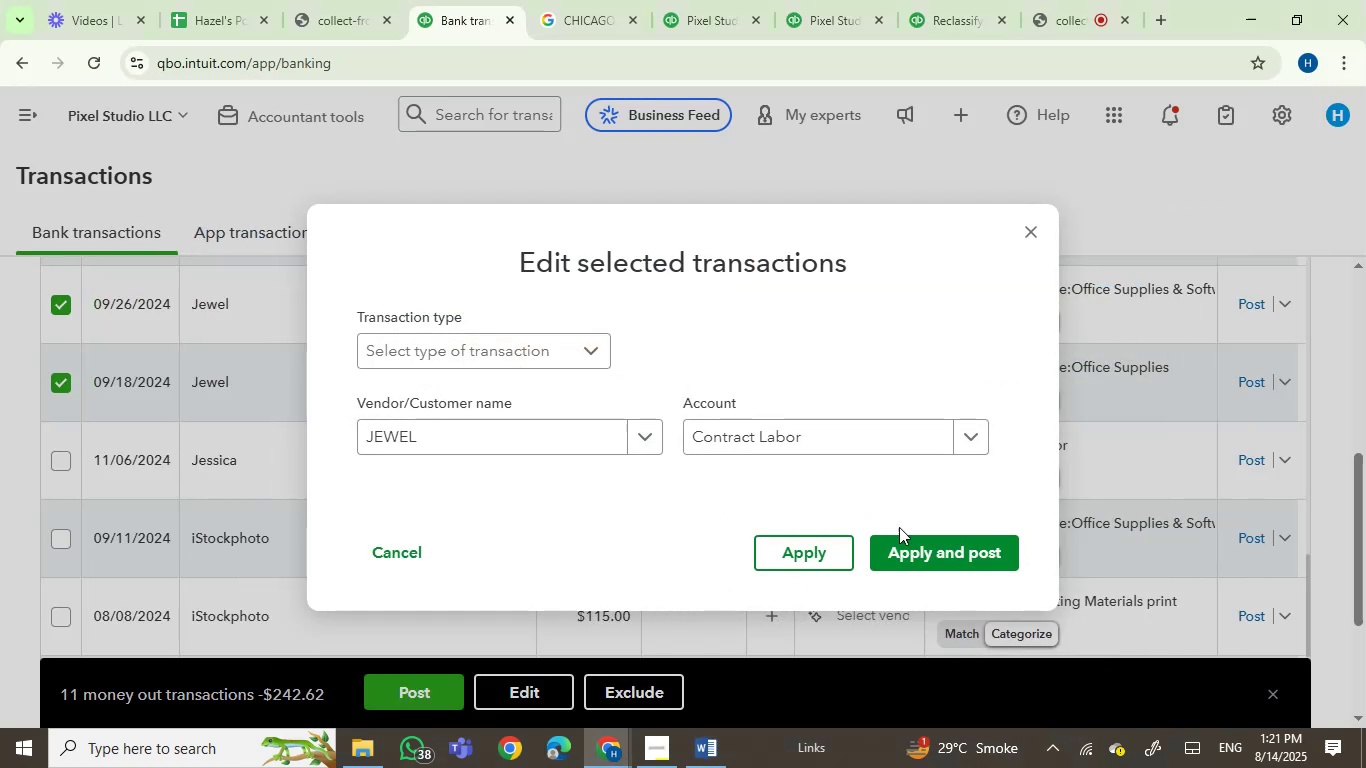 
left_click([938, 538])
 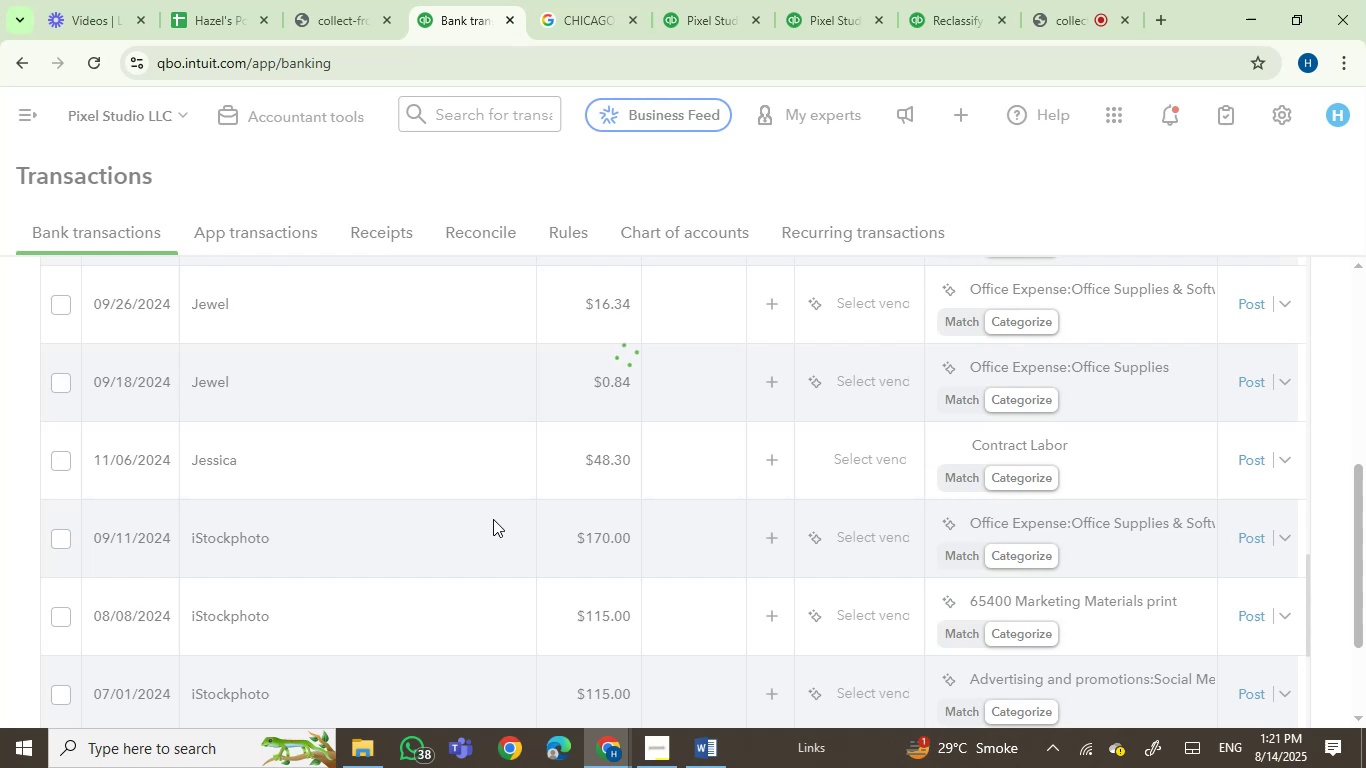 
wait(8.38)
 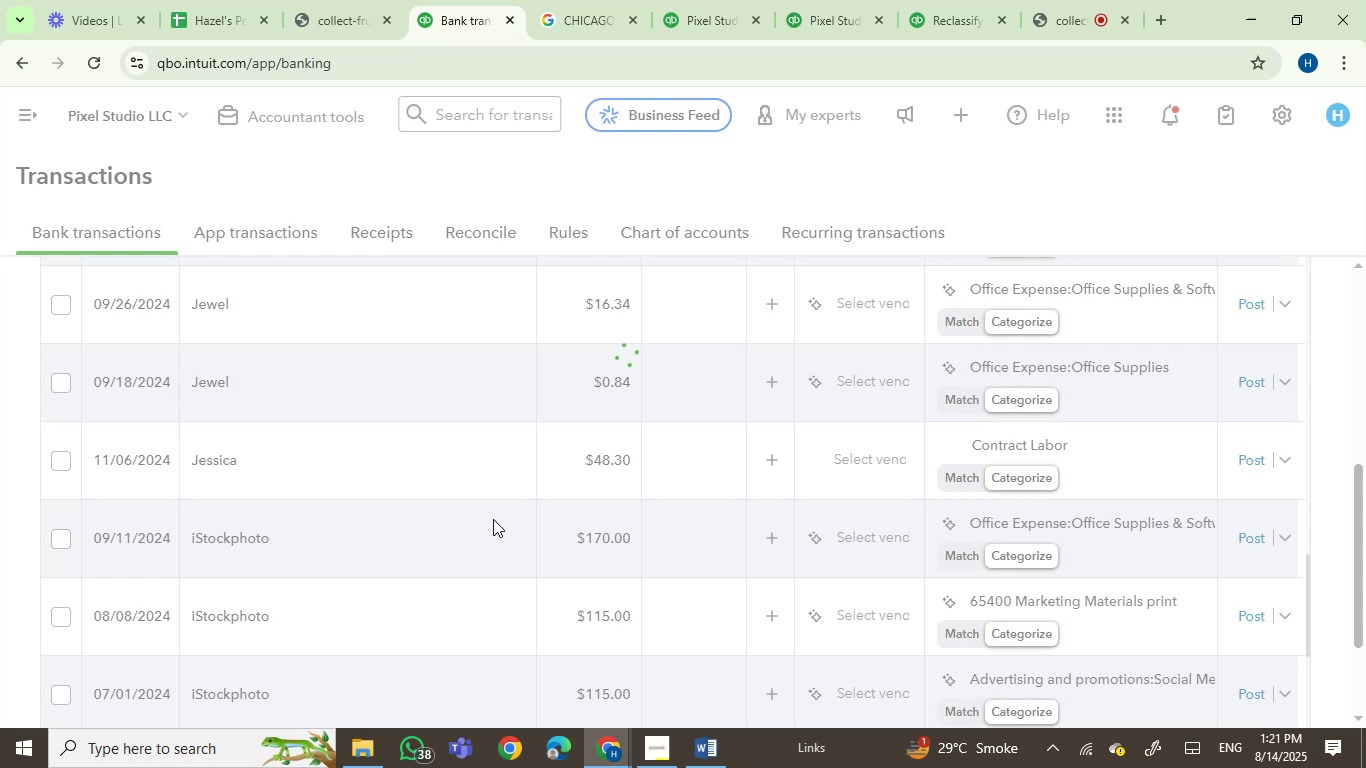 
mouse_move([187, 382])
 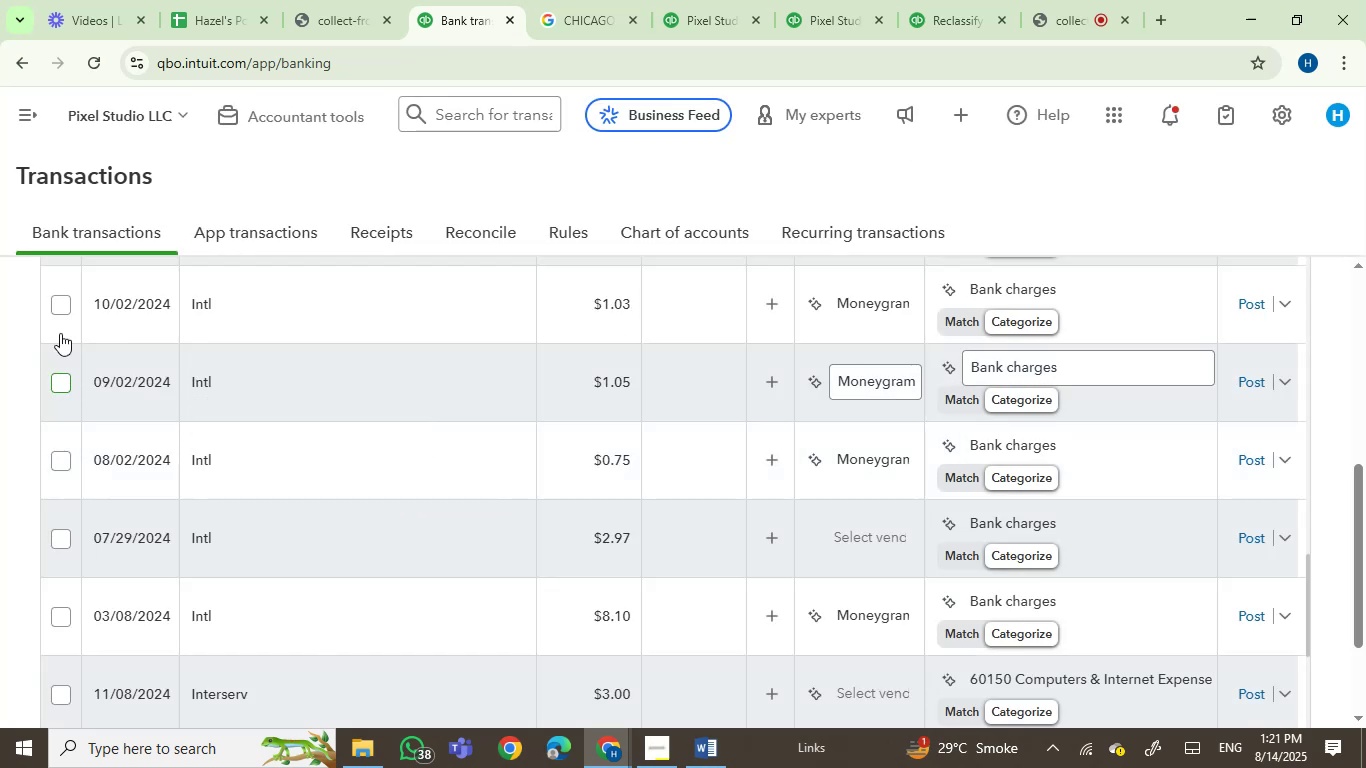 
double_click([55, 295])
 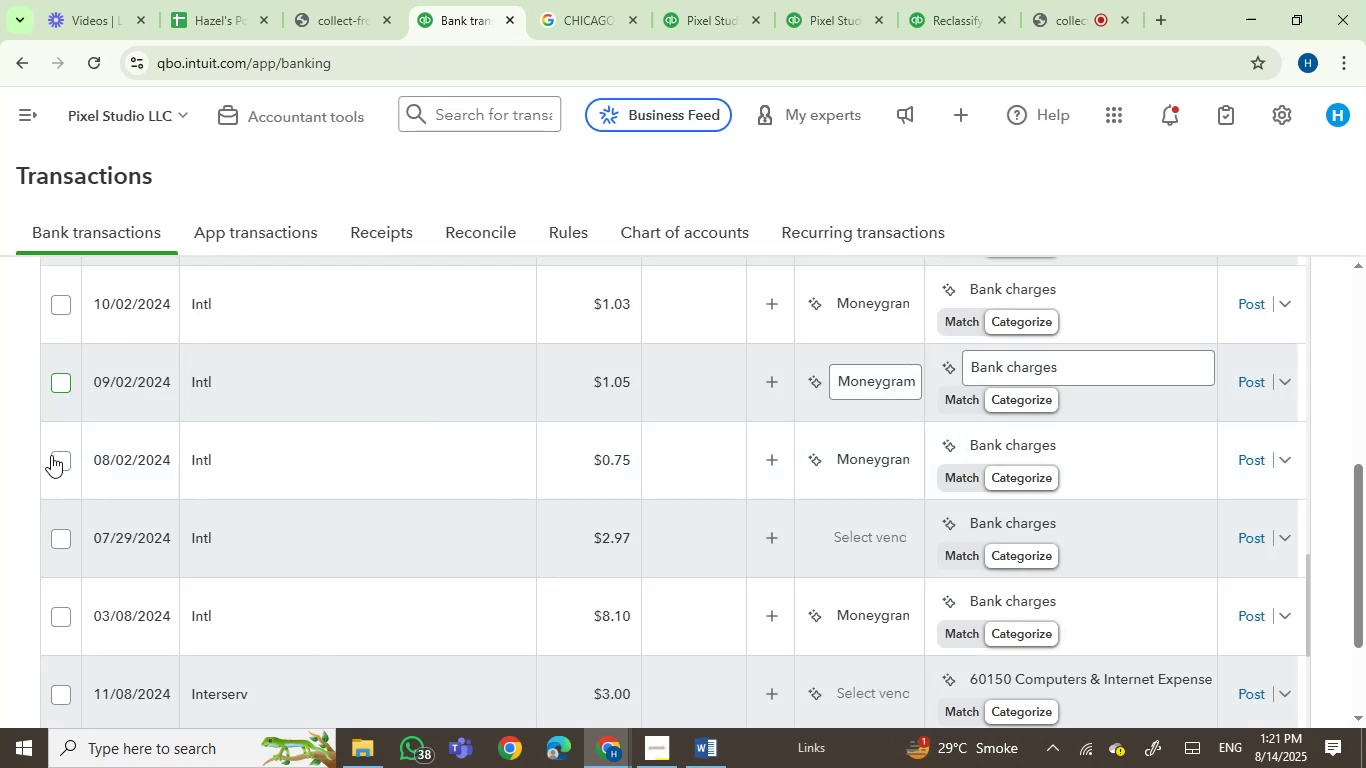 
left_click([56, 461])
 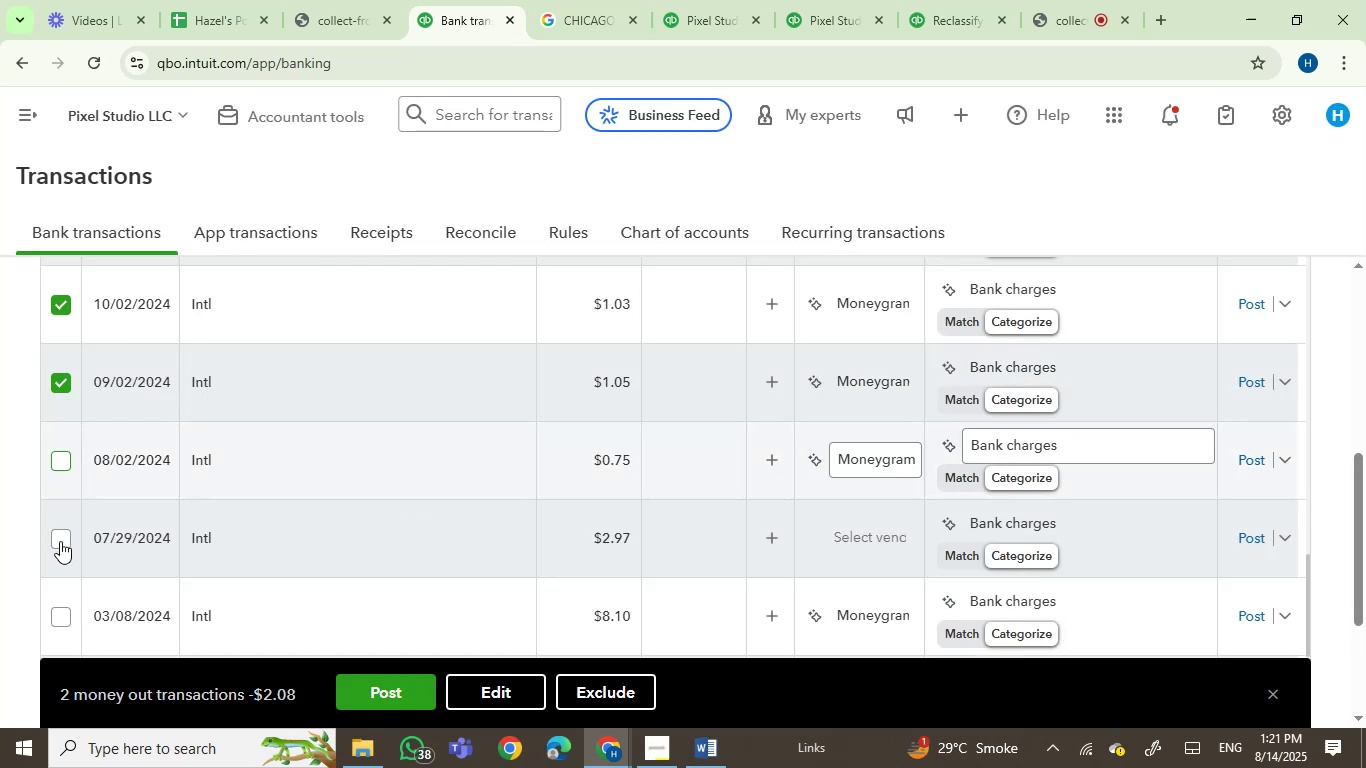 
left_click([60, 541])
 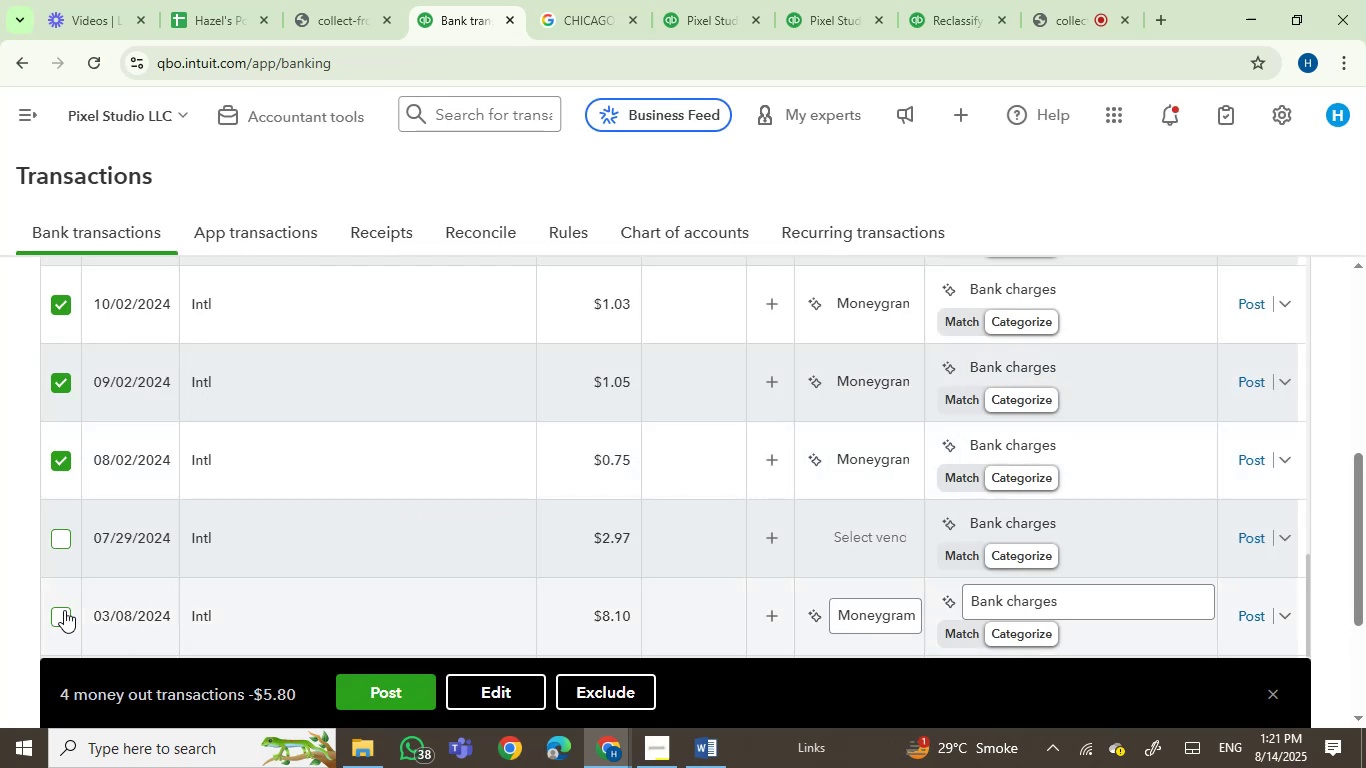 
scroll: coordinate [334, 508], scroll_direction: up, amount: 2.0
 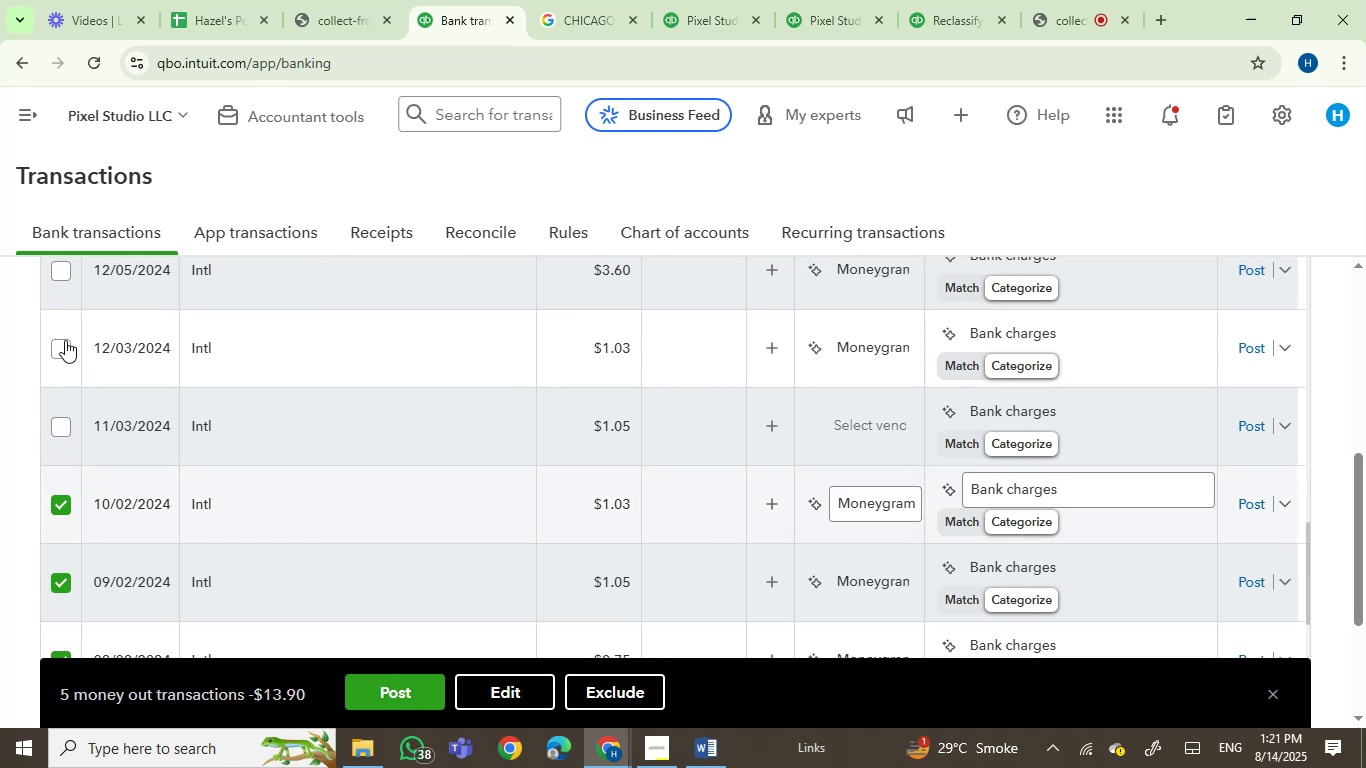 
double_click([67, 268])
 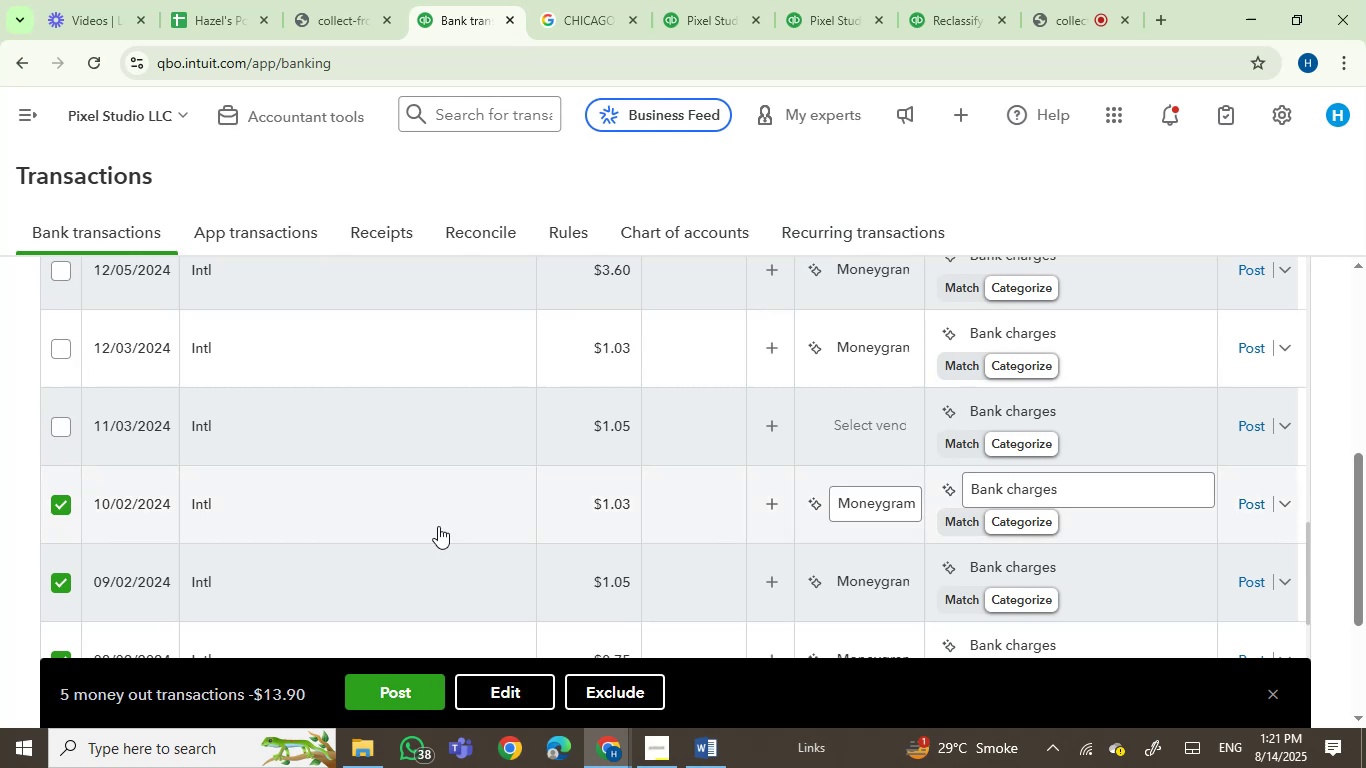 
scroll: coordinate [441, 529], scroll_direction: up, amount: 2.0
 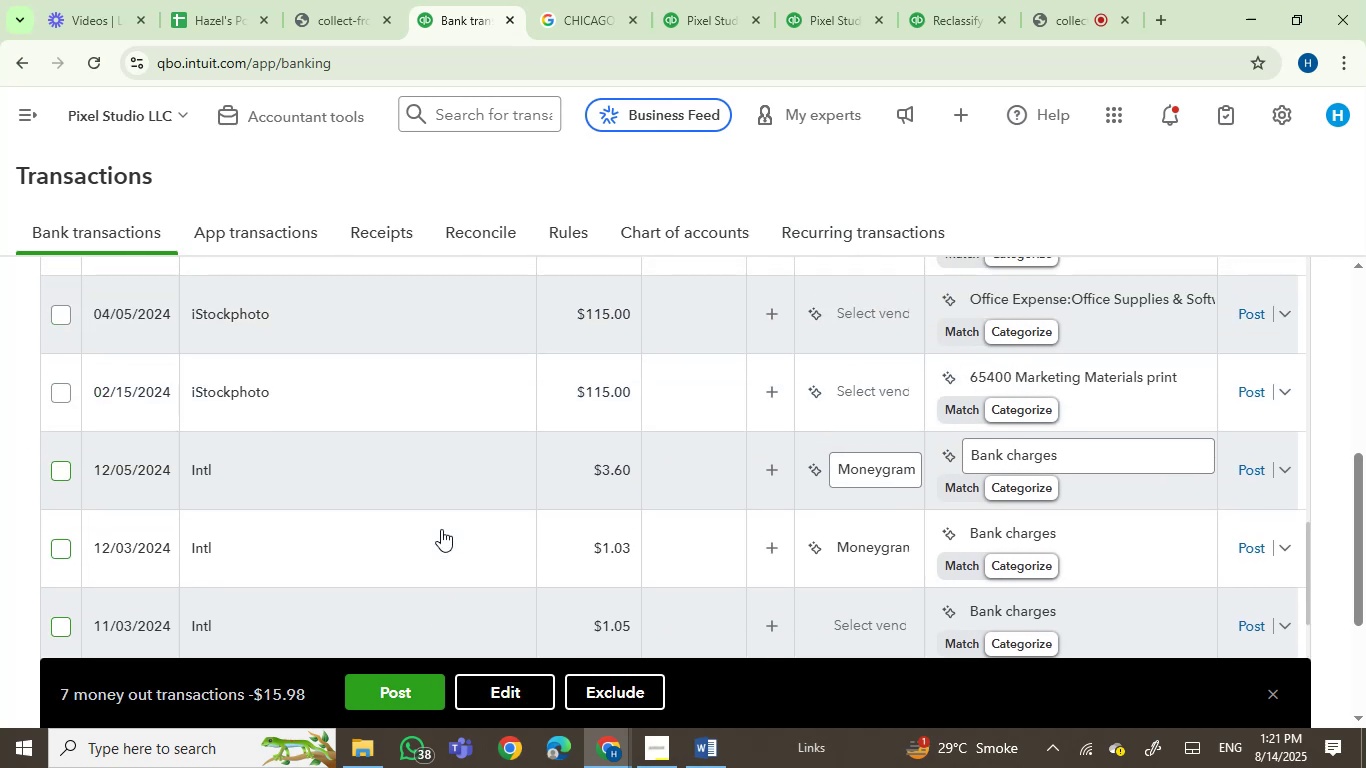 
scroll: coordinate [550, 483], scroll_direction: down, amount: 2.0
 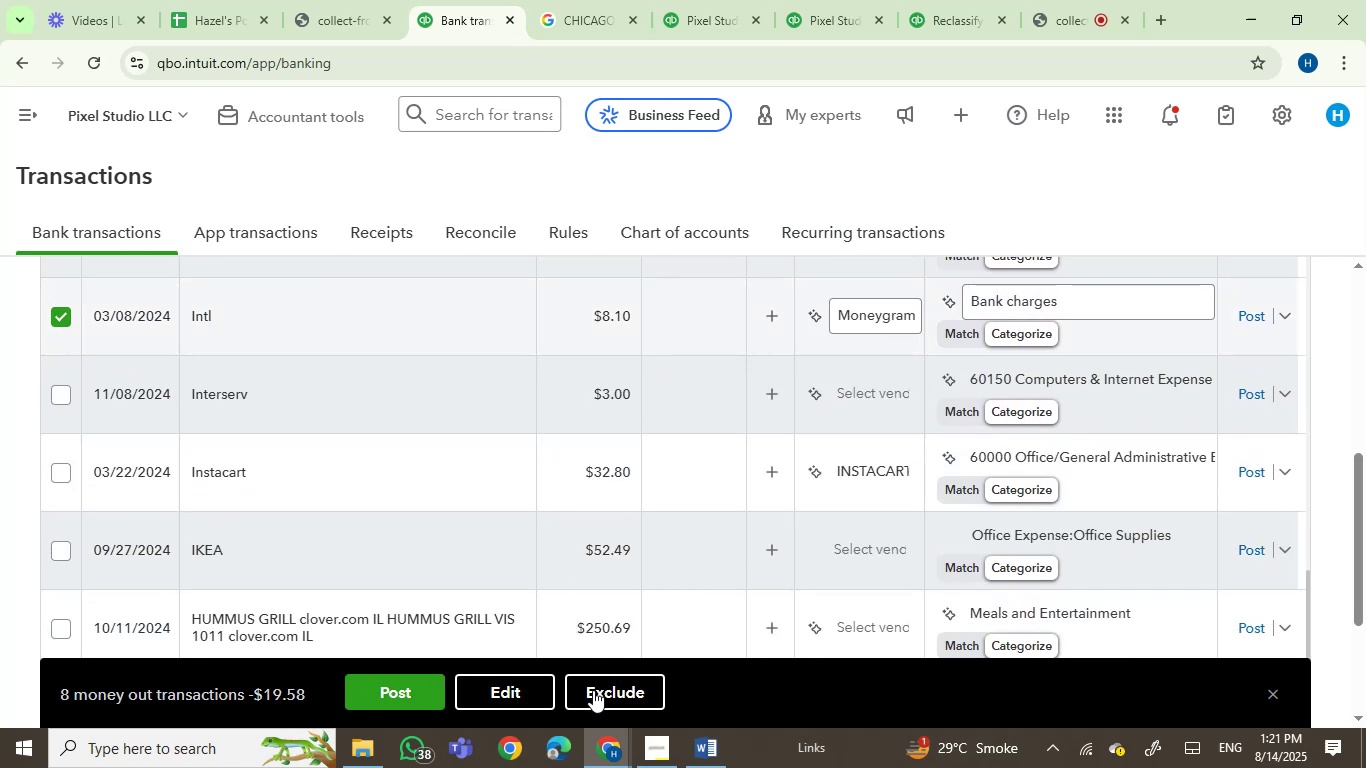 
left_click([480, 683])
 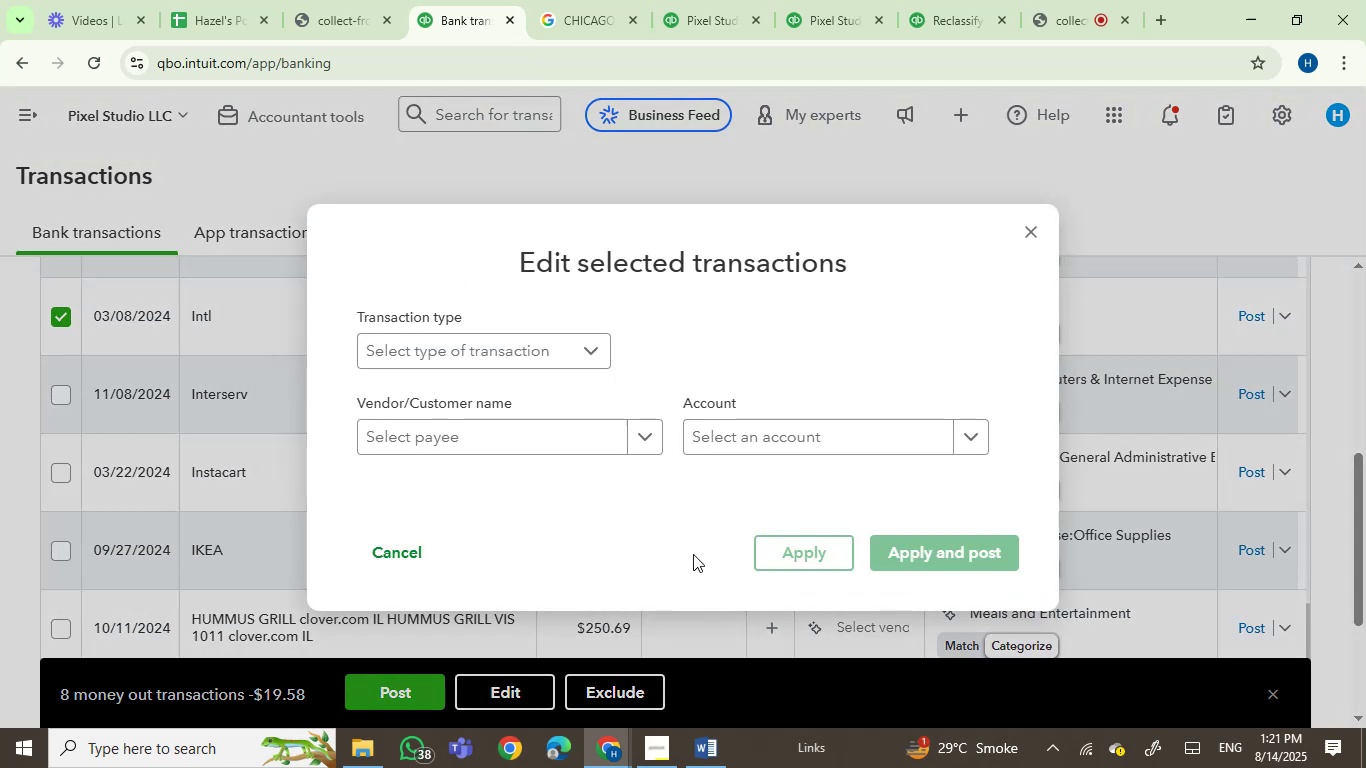 
left_click([712, 446])
 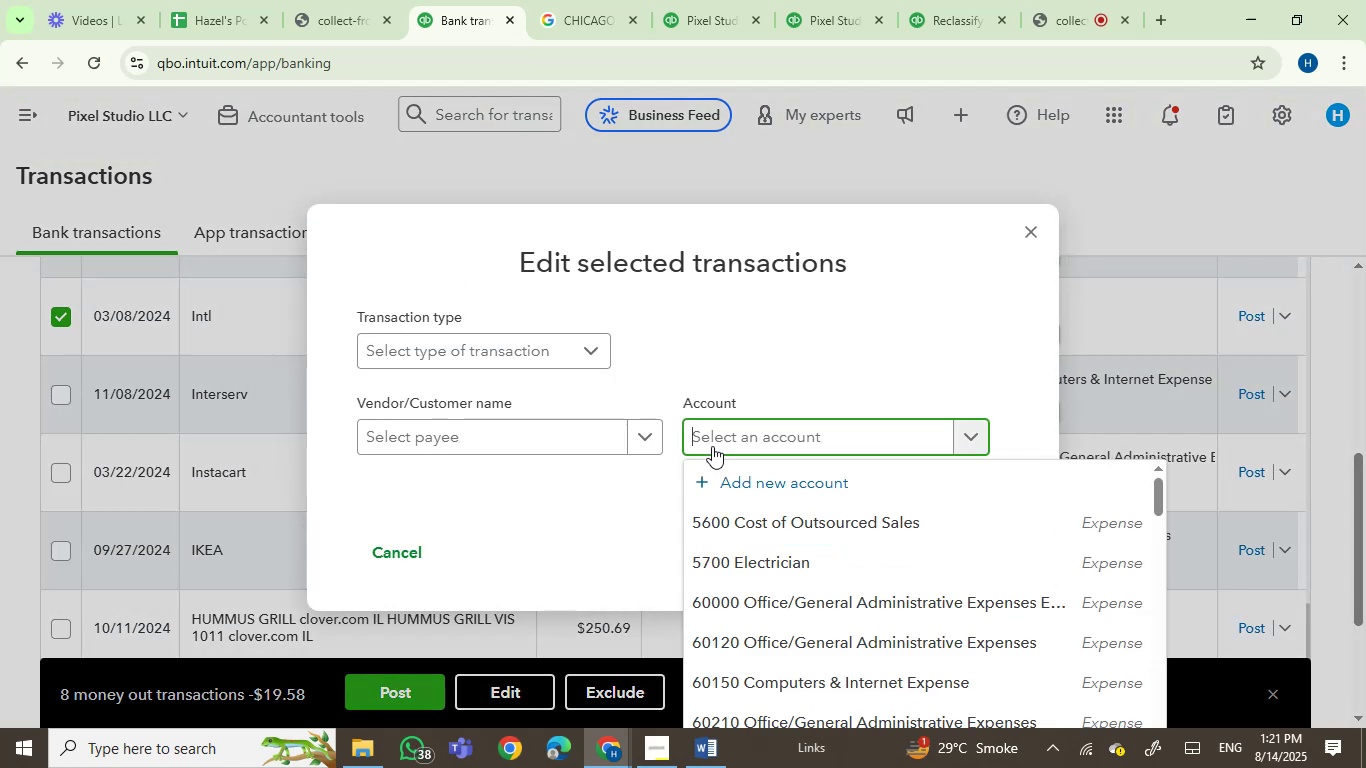 
type(bank c)
 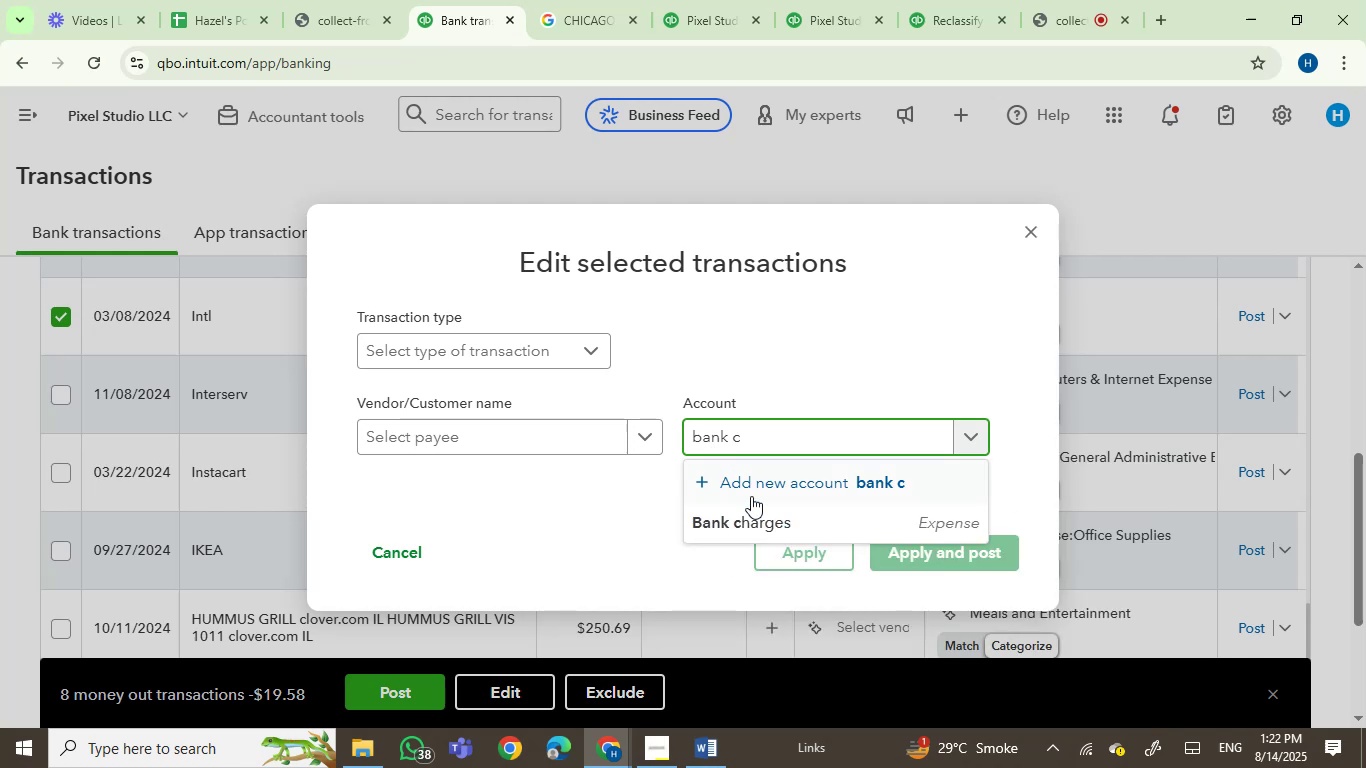 
left_click([759, 512])
 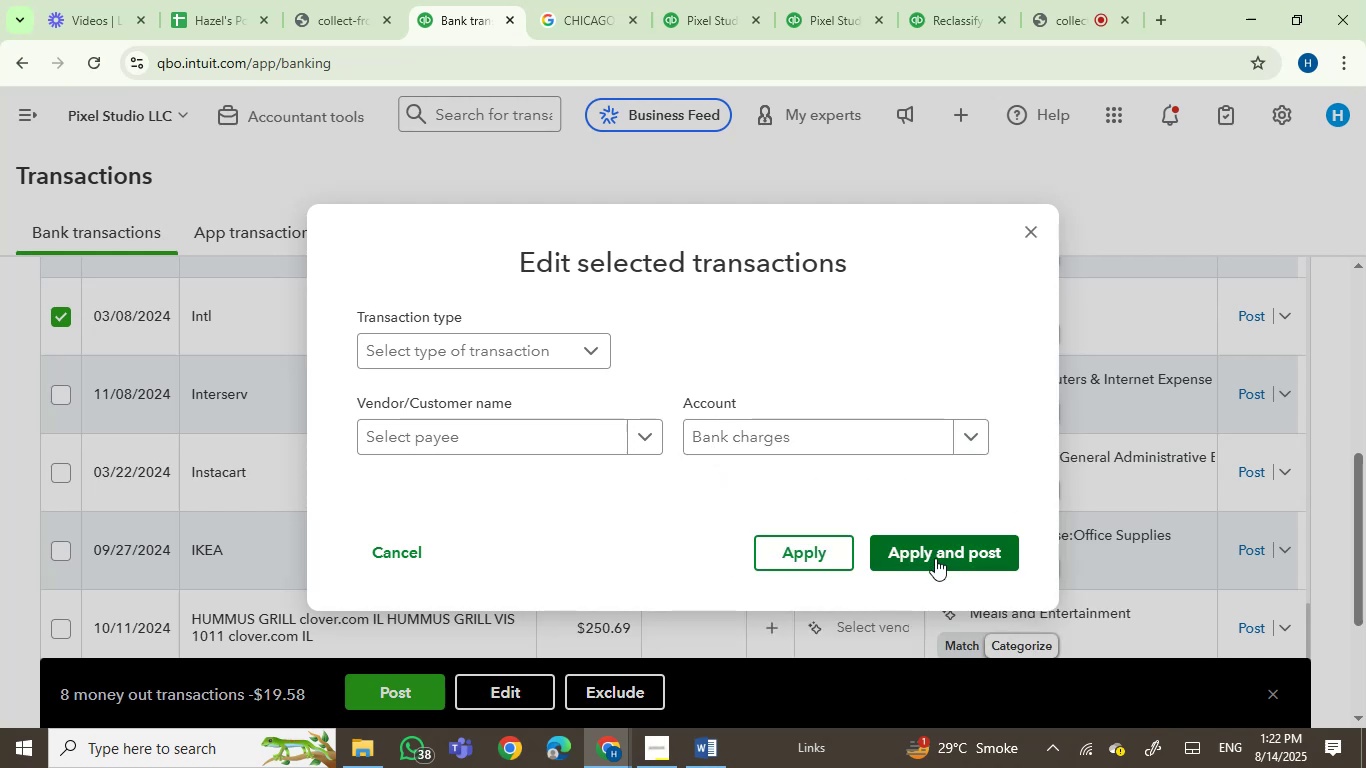 
left_click([948, 564])
 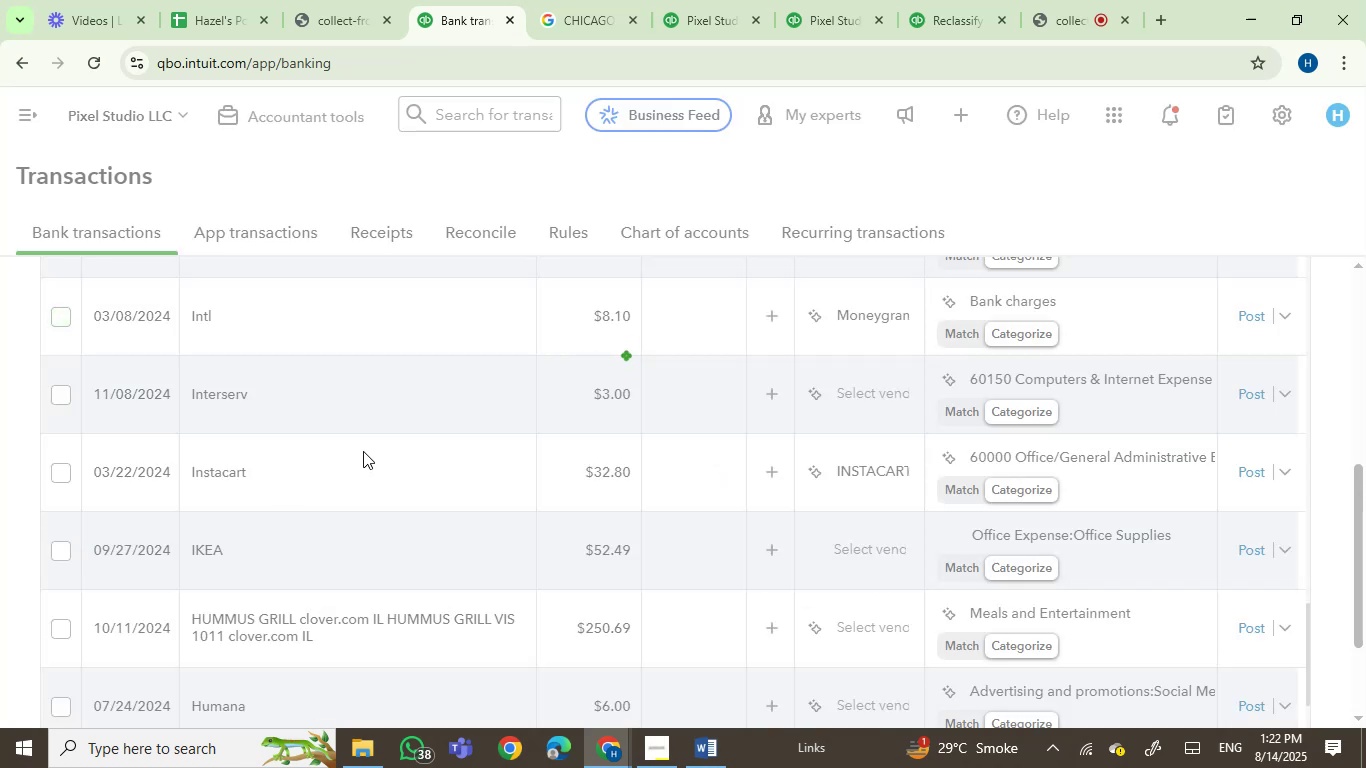 
wait(7.2)
 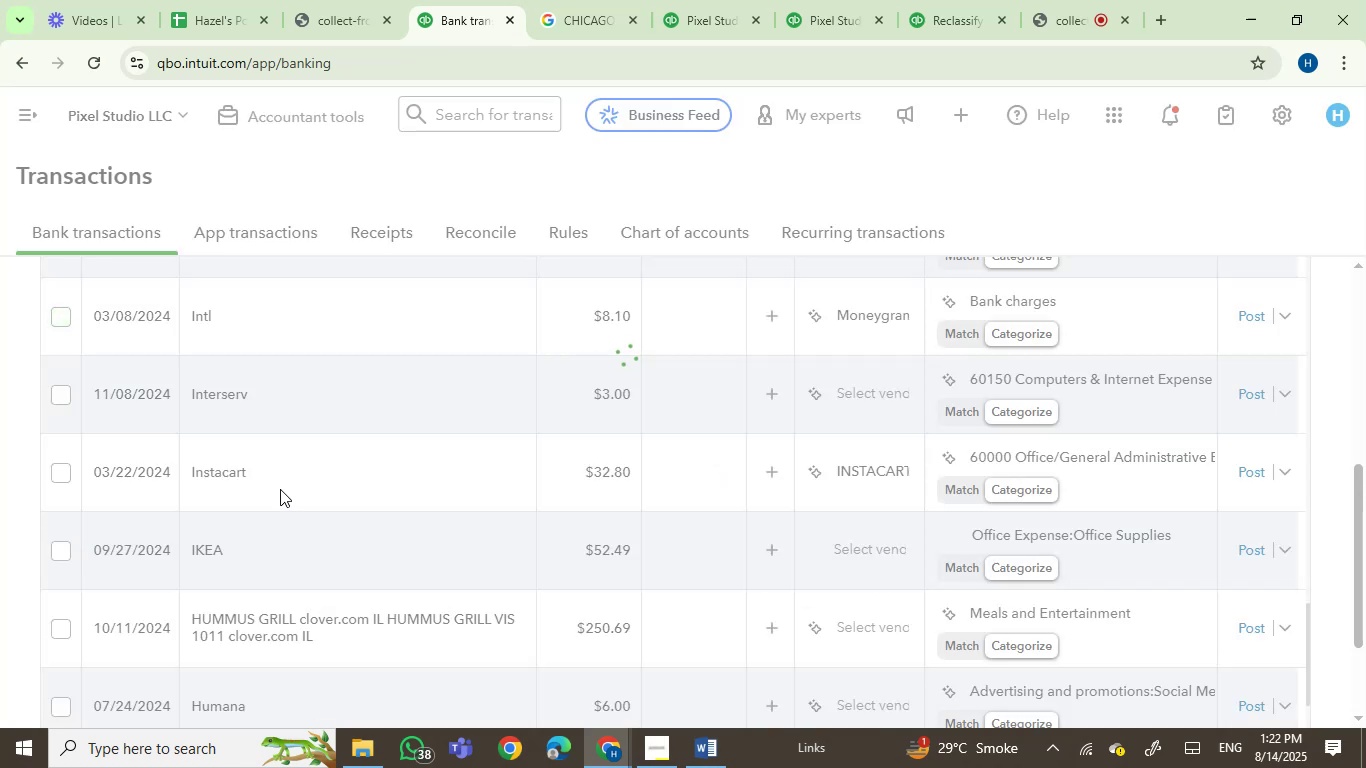 
scroll: coordinate [271, 371], scroll_direction: up, amount: 1.0
 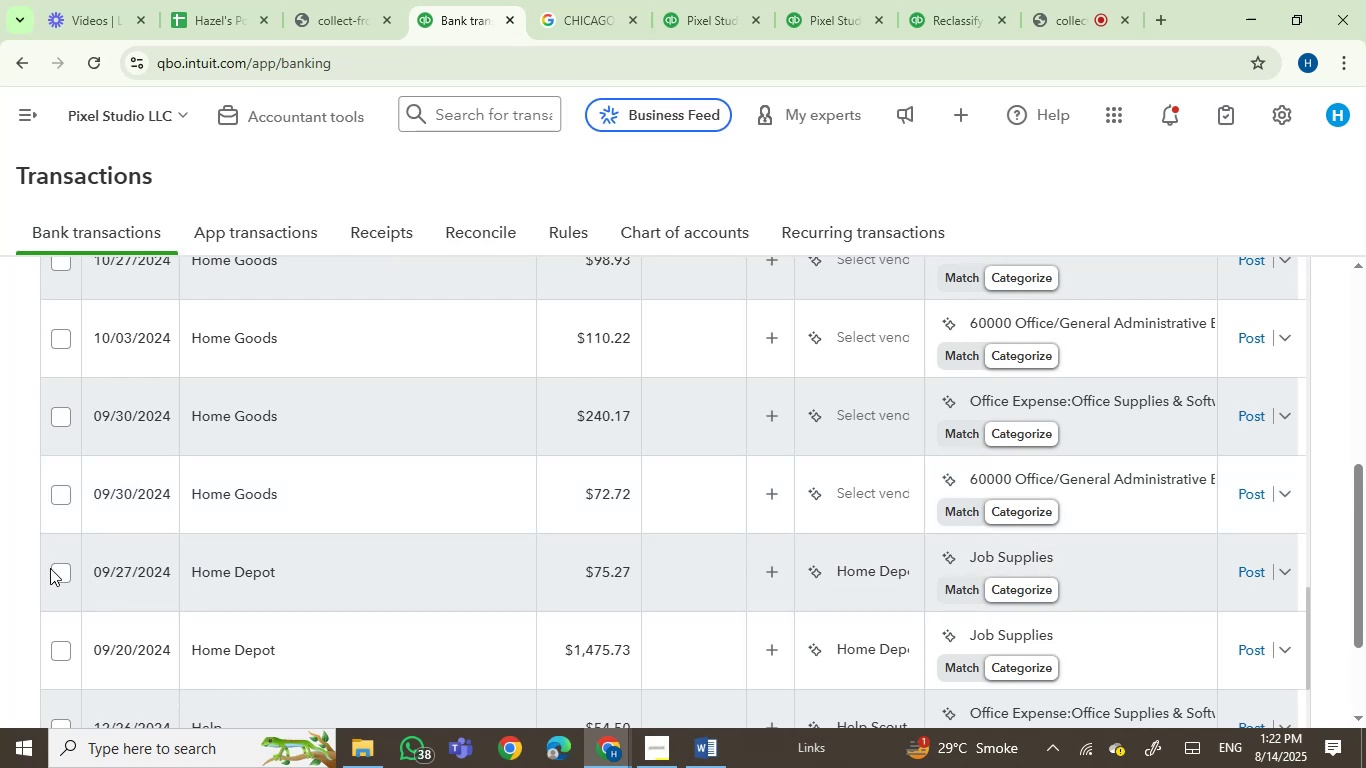 
left_click([55, 569])
 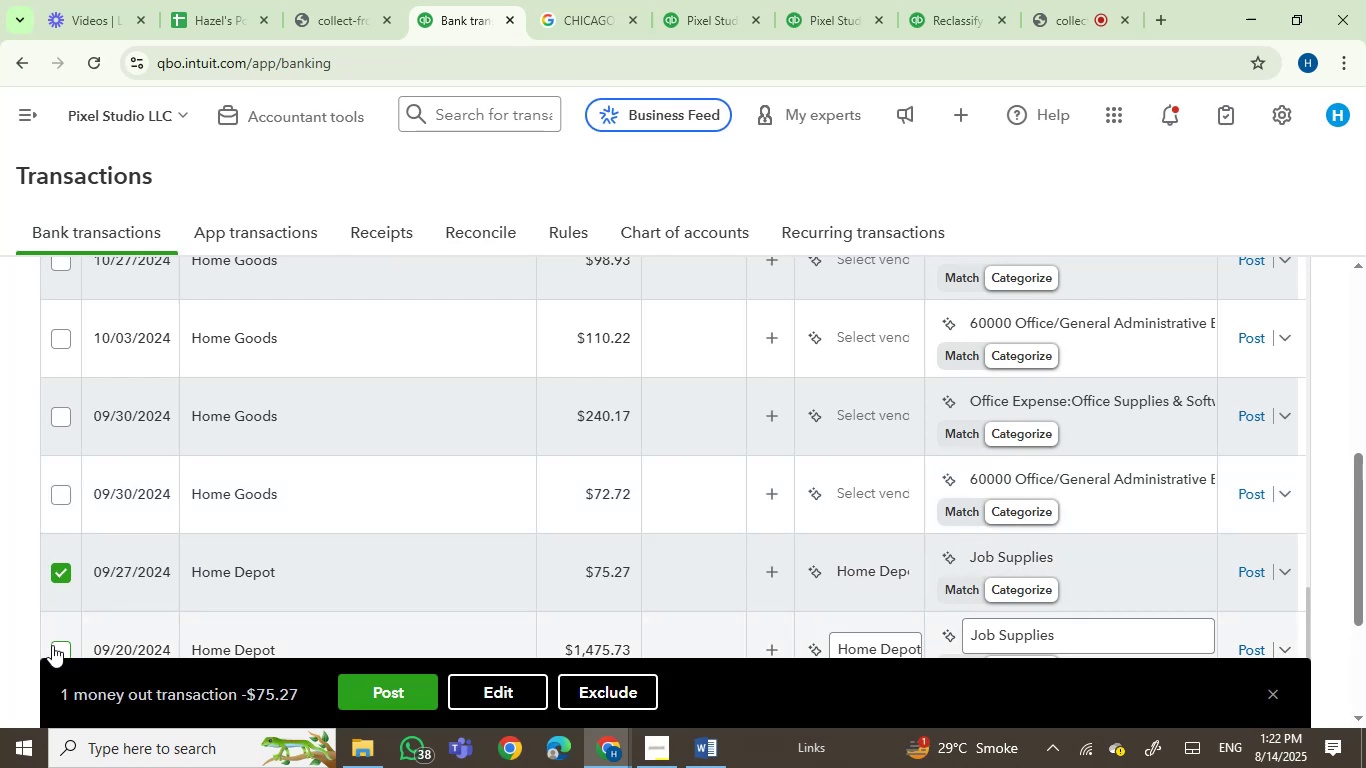 
left_click([52, 645])
 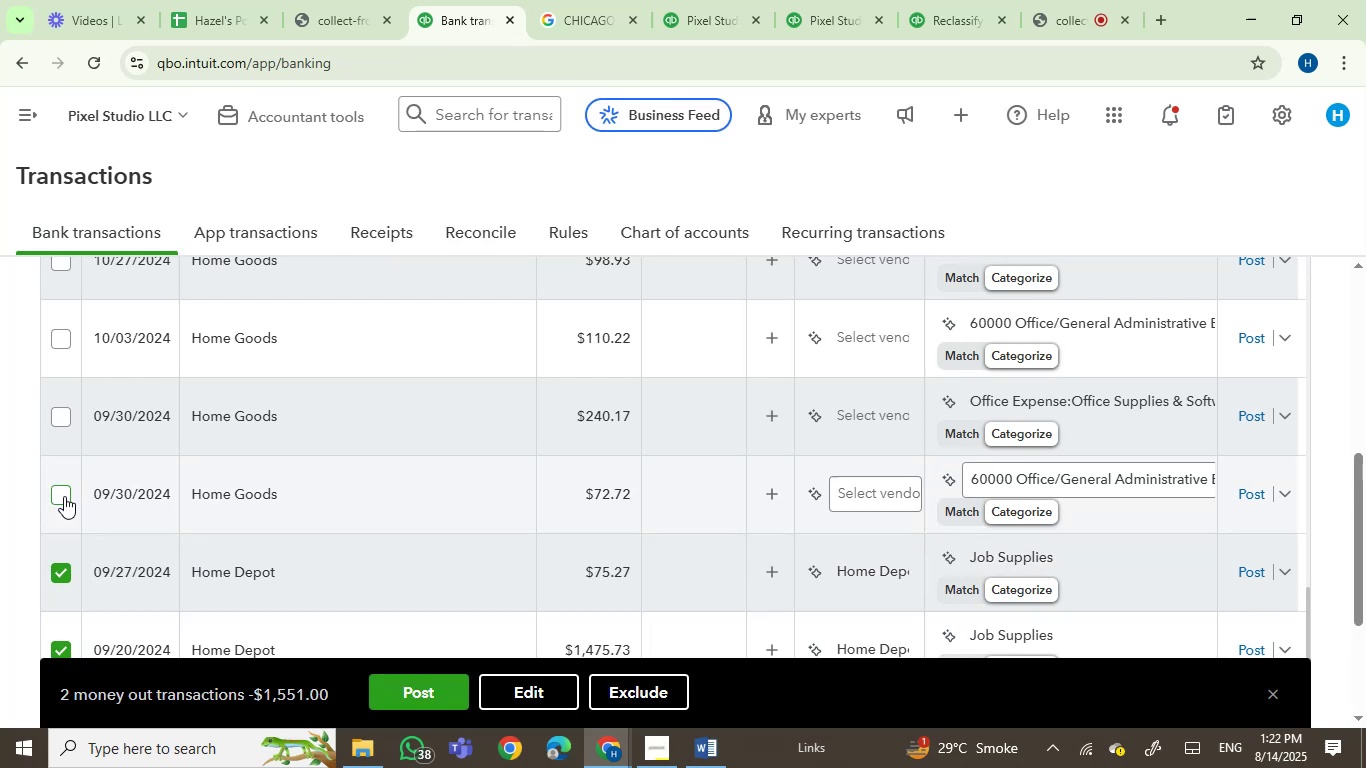 
left_click([285, 484])
 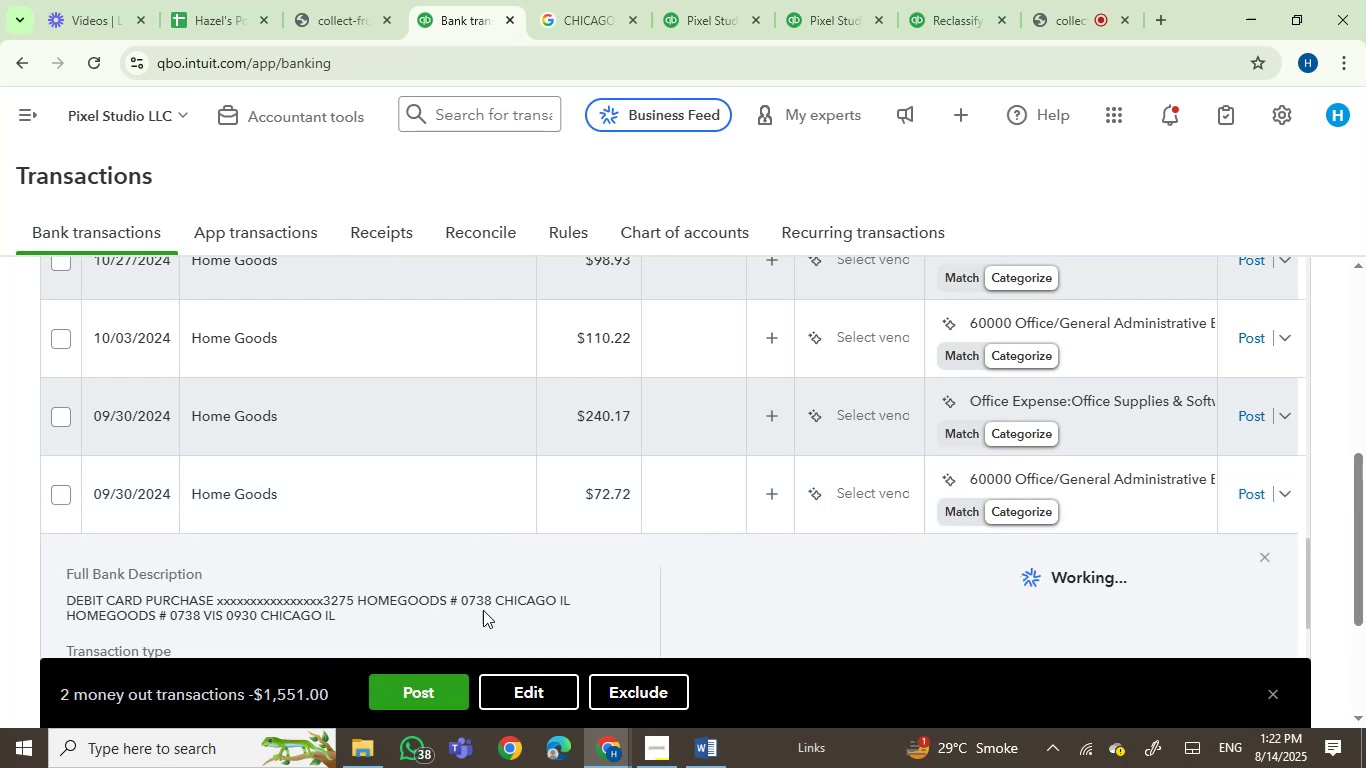 
left_click([377, 600])
 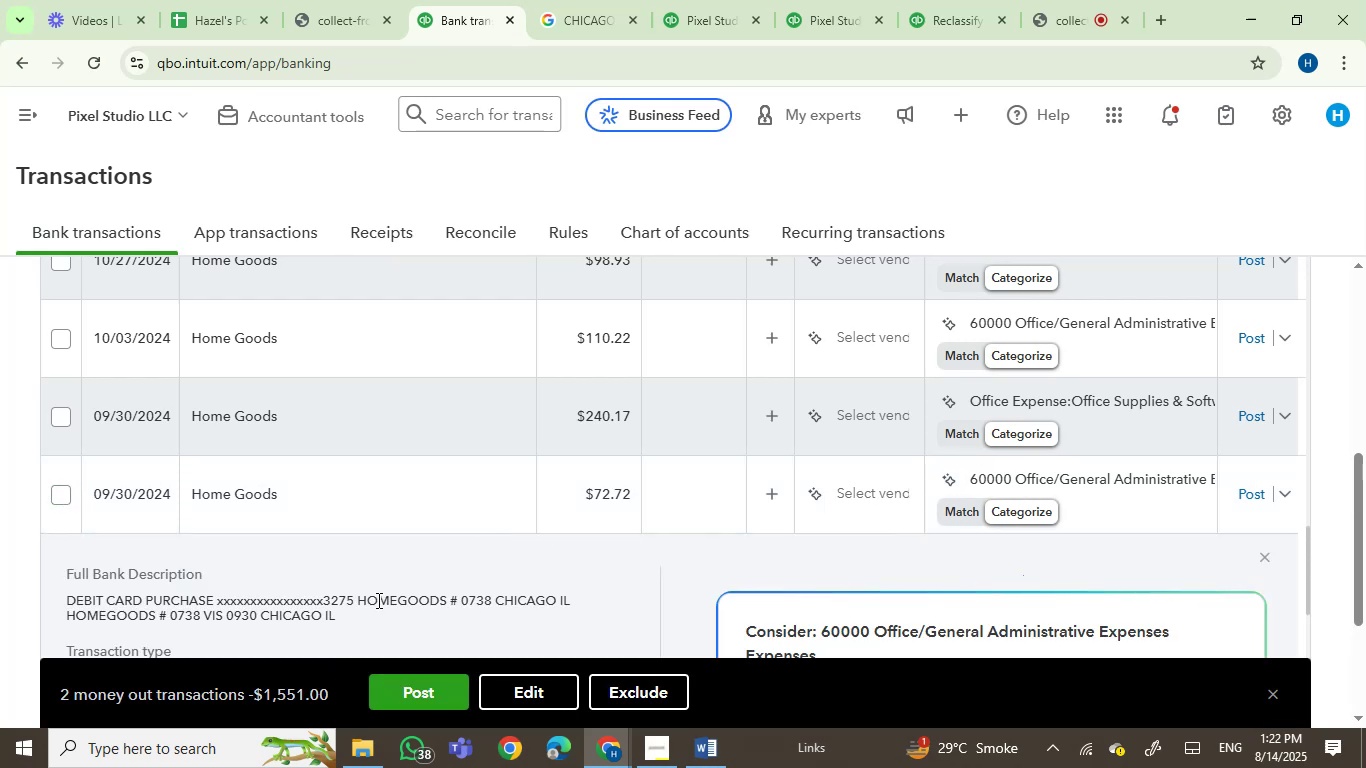 
left_click_drag(start_coordinate=[377, 600], to_coordinate=[431, 600])
 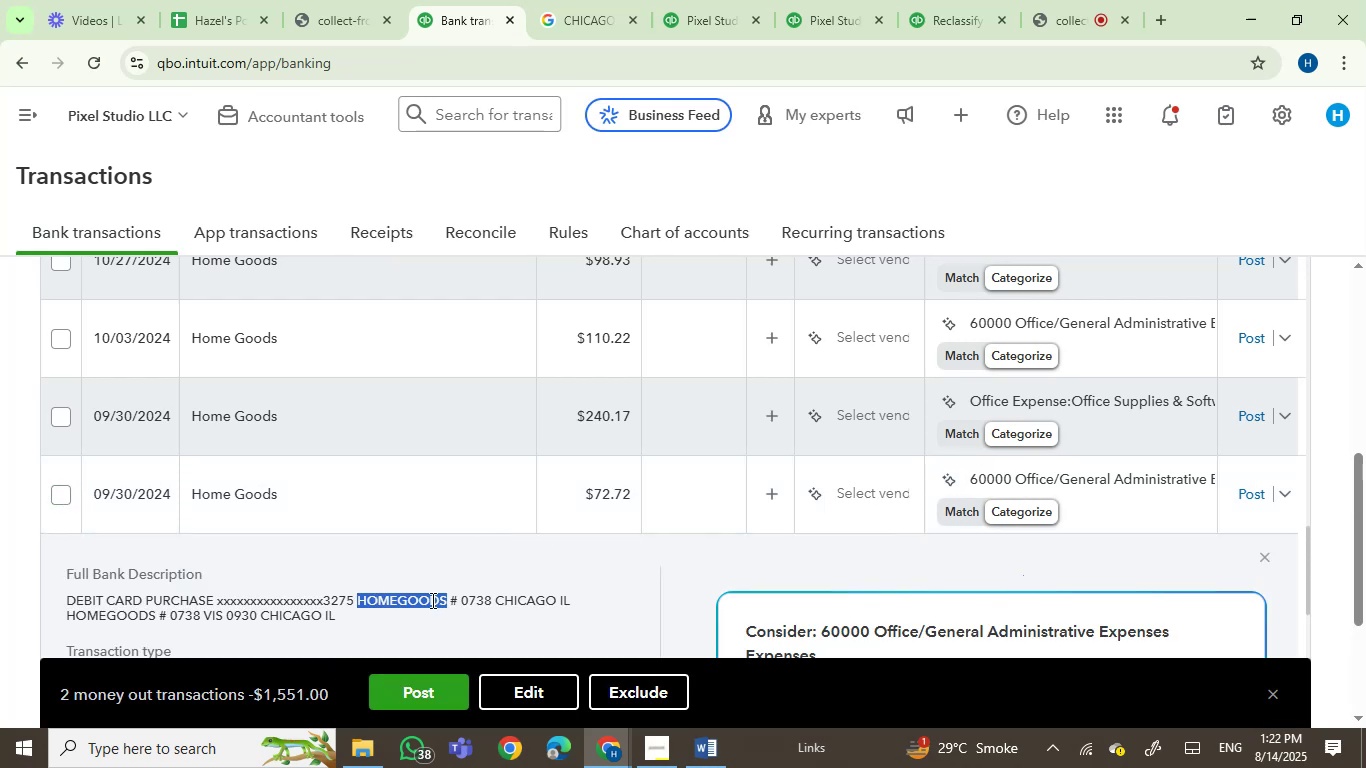 
key(Control+C)
 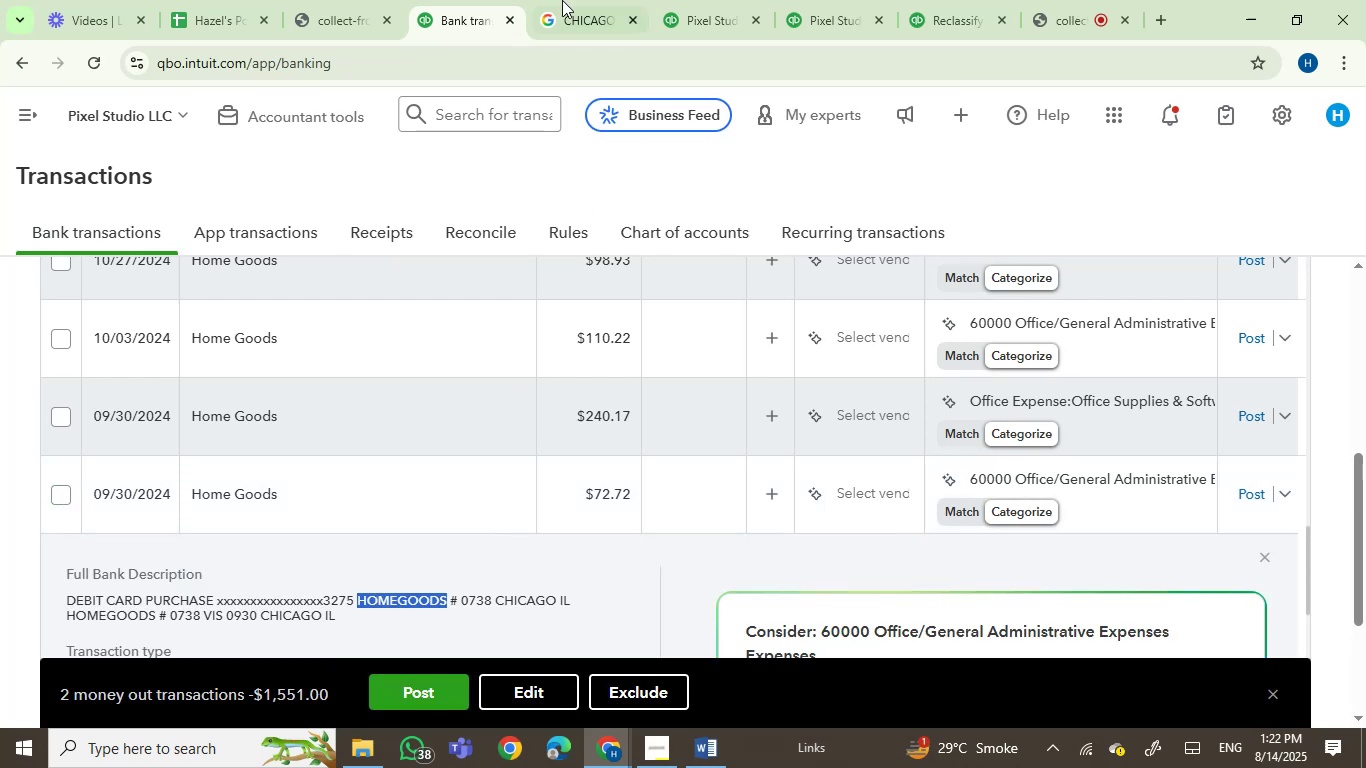 
left_click([562, 0])
 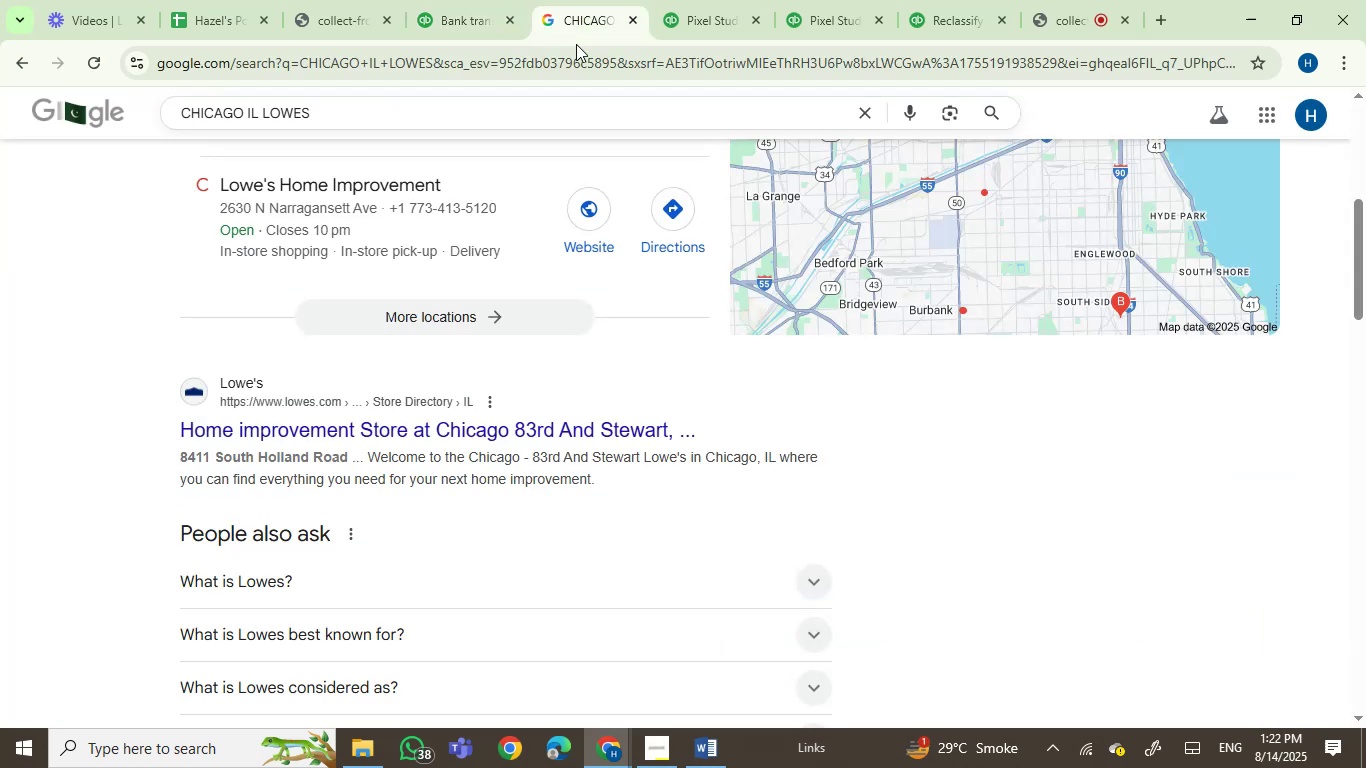 
key(Control+ControlLeft)
 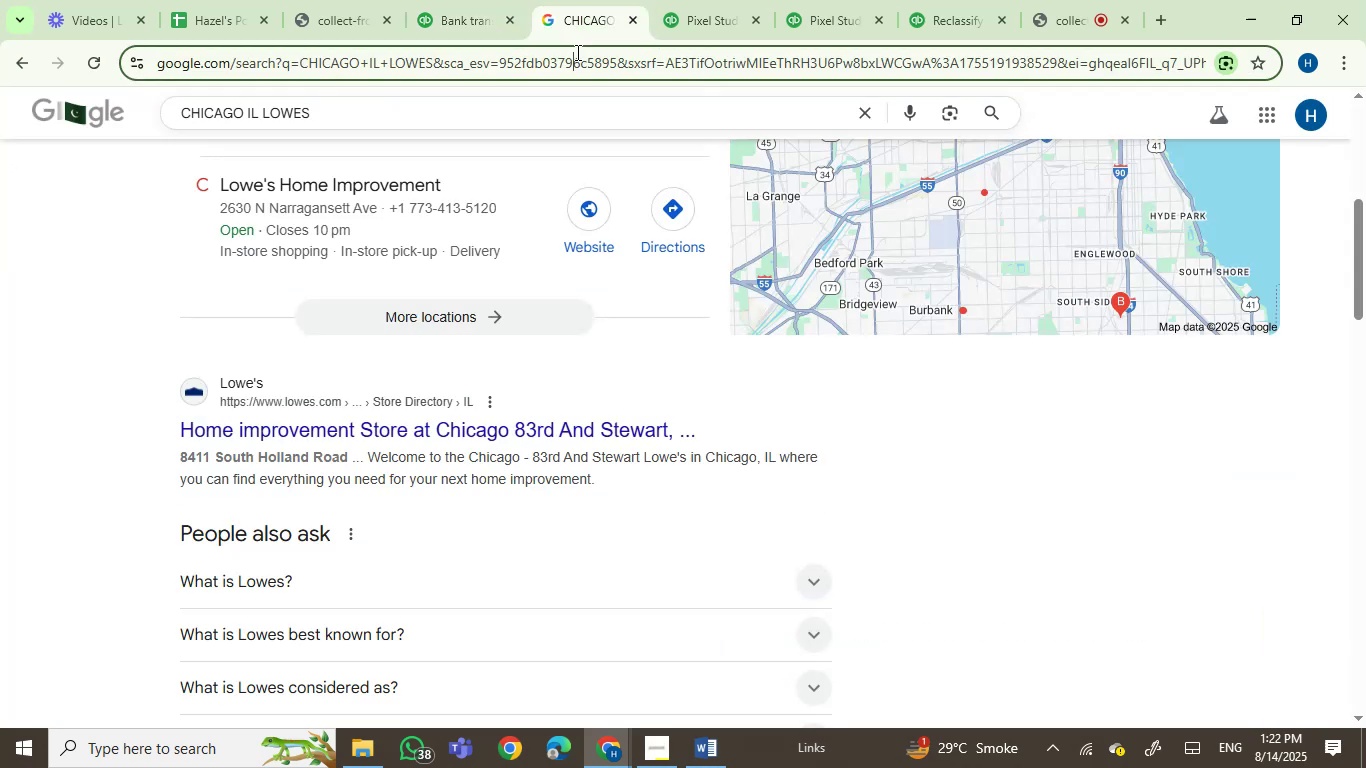 
double_click([576, 52])
 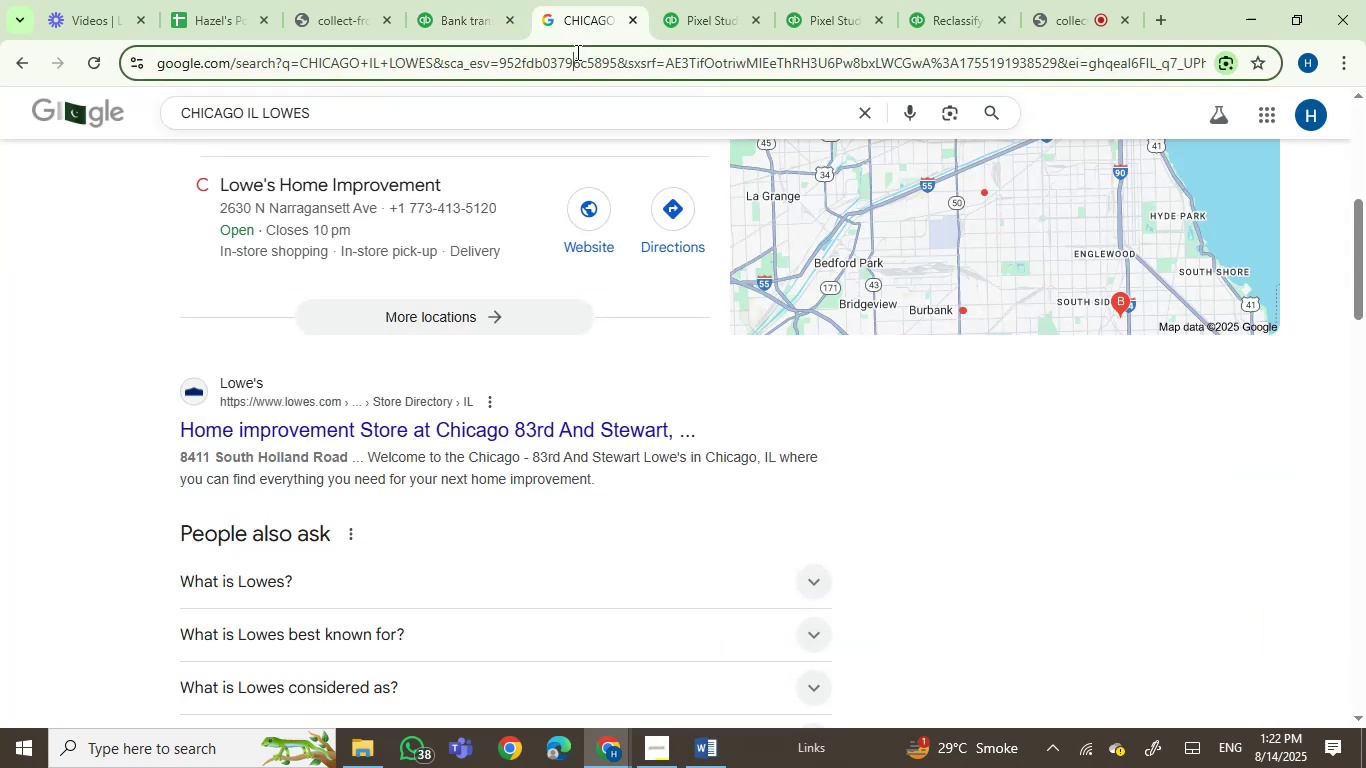 
key(Control+V)
 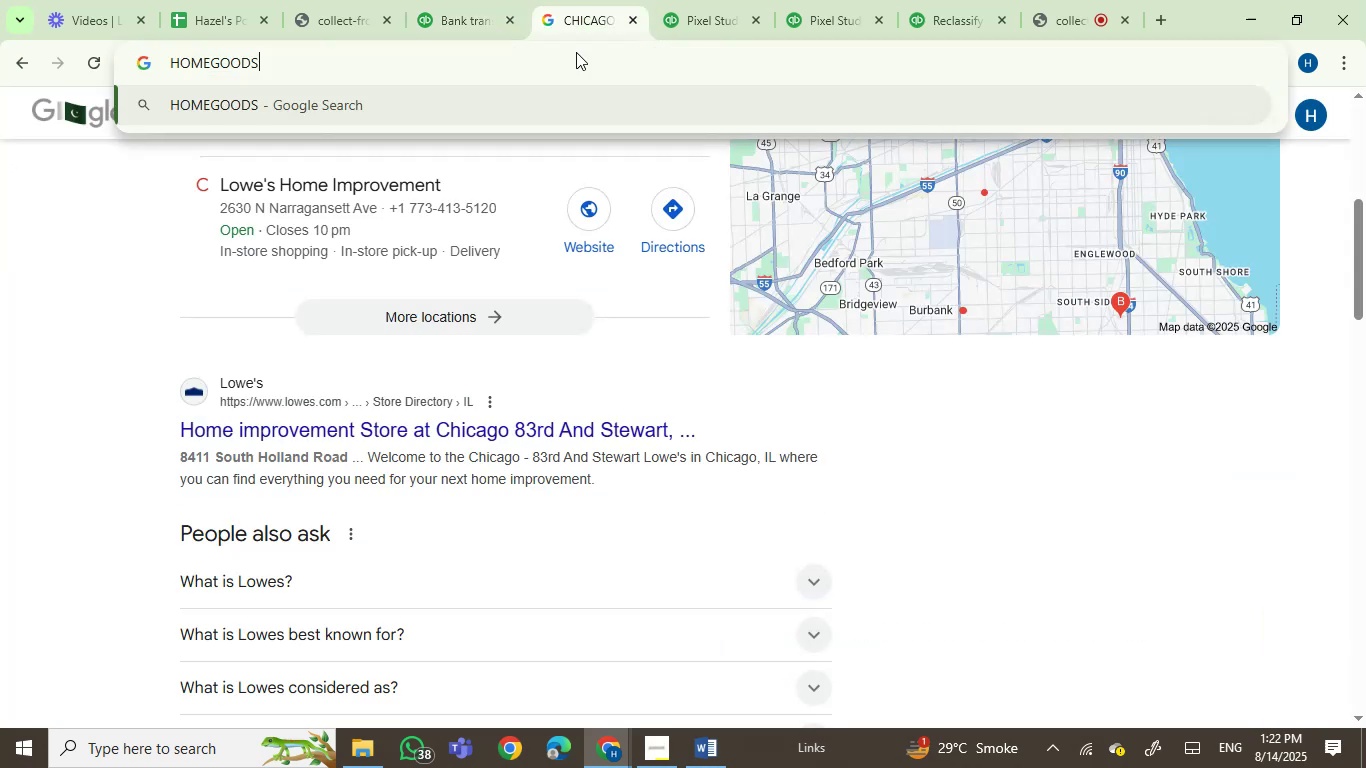 
key(Enter)
 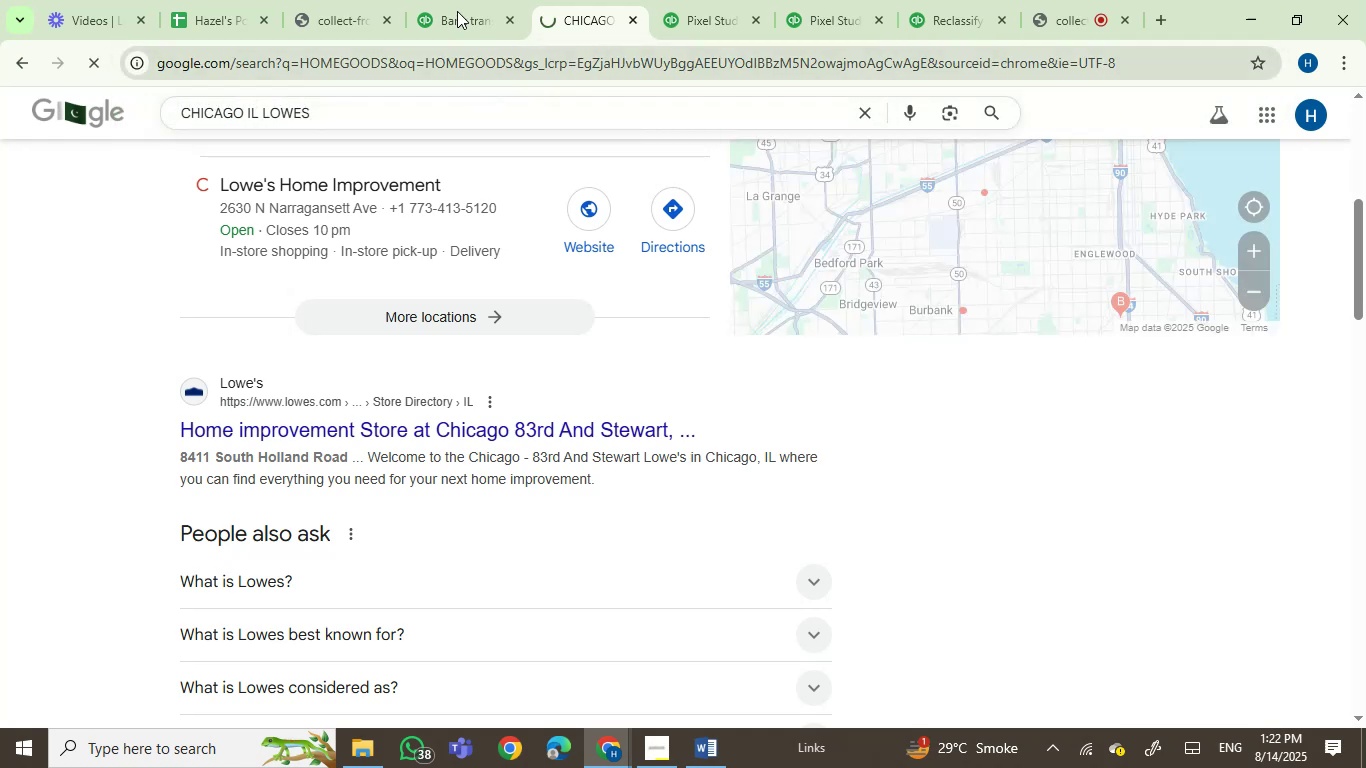 
left_click([457, 11])
 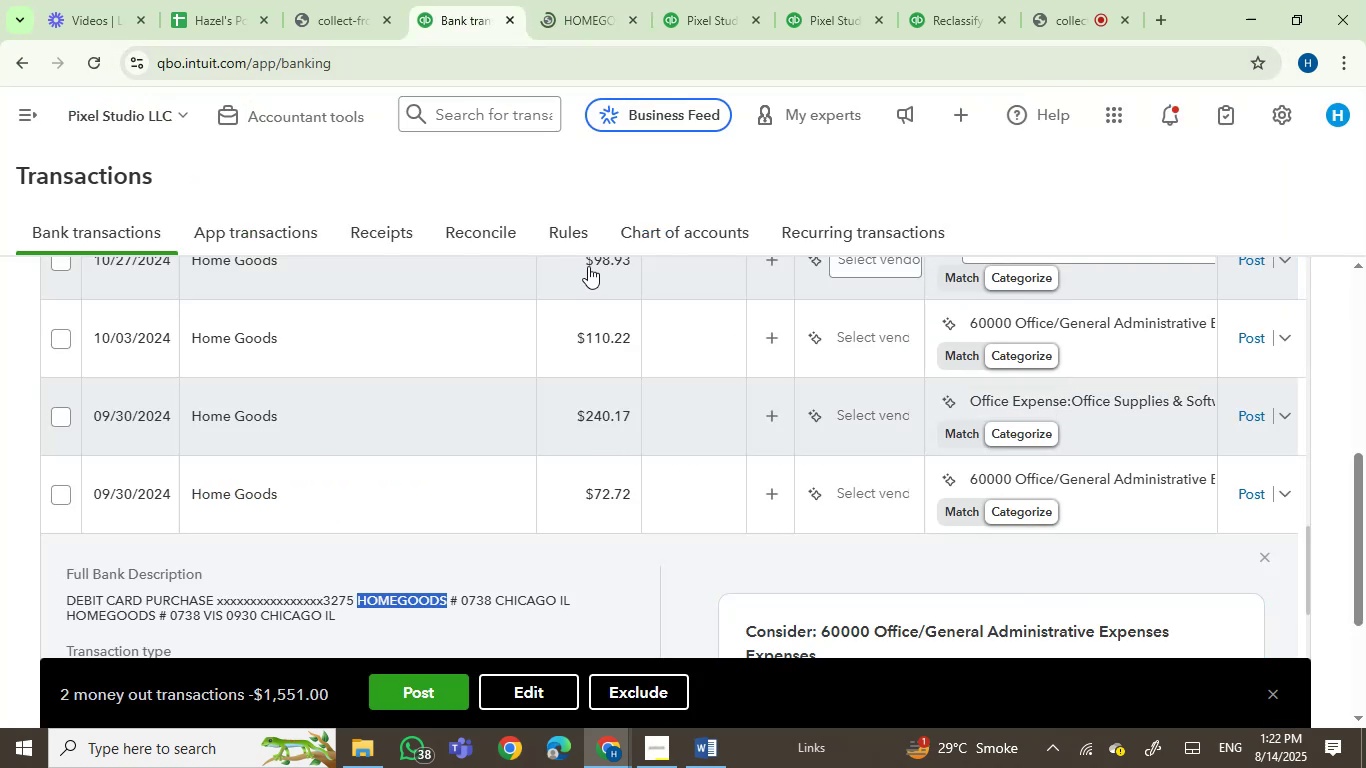 
left_click([568, 0])
 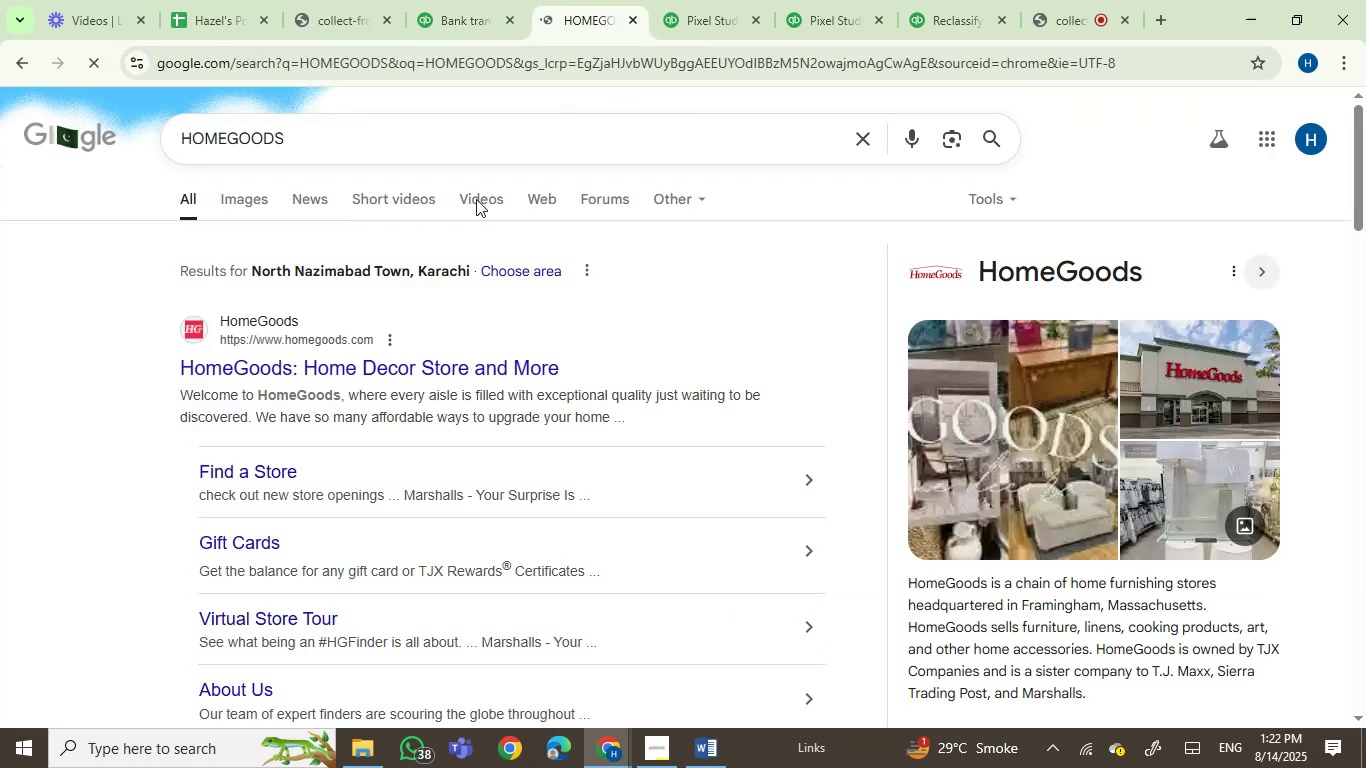 
left_click([466, 14])
 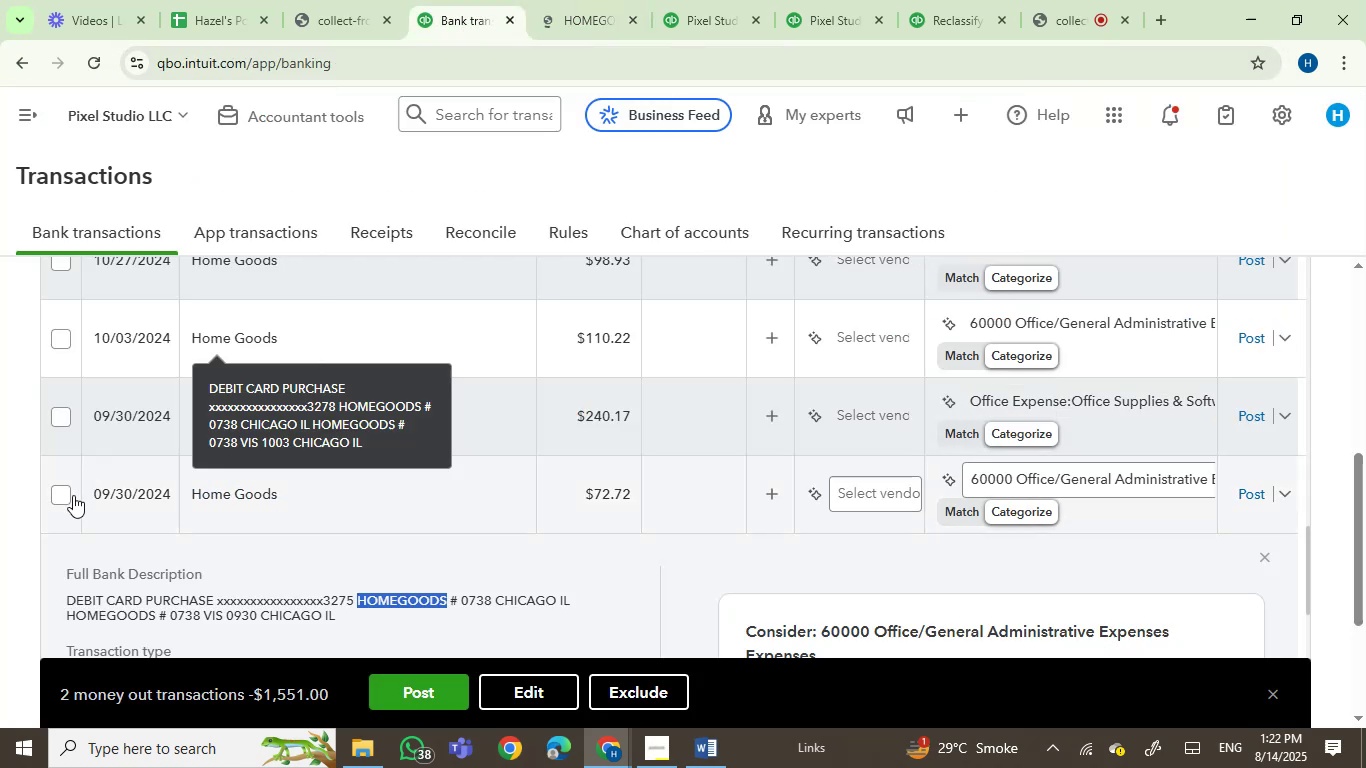 
left_click([59, 492])
 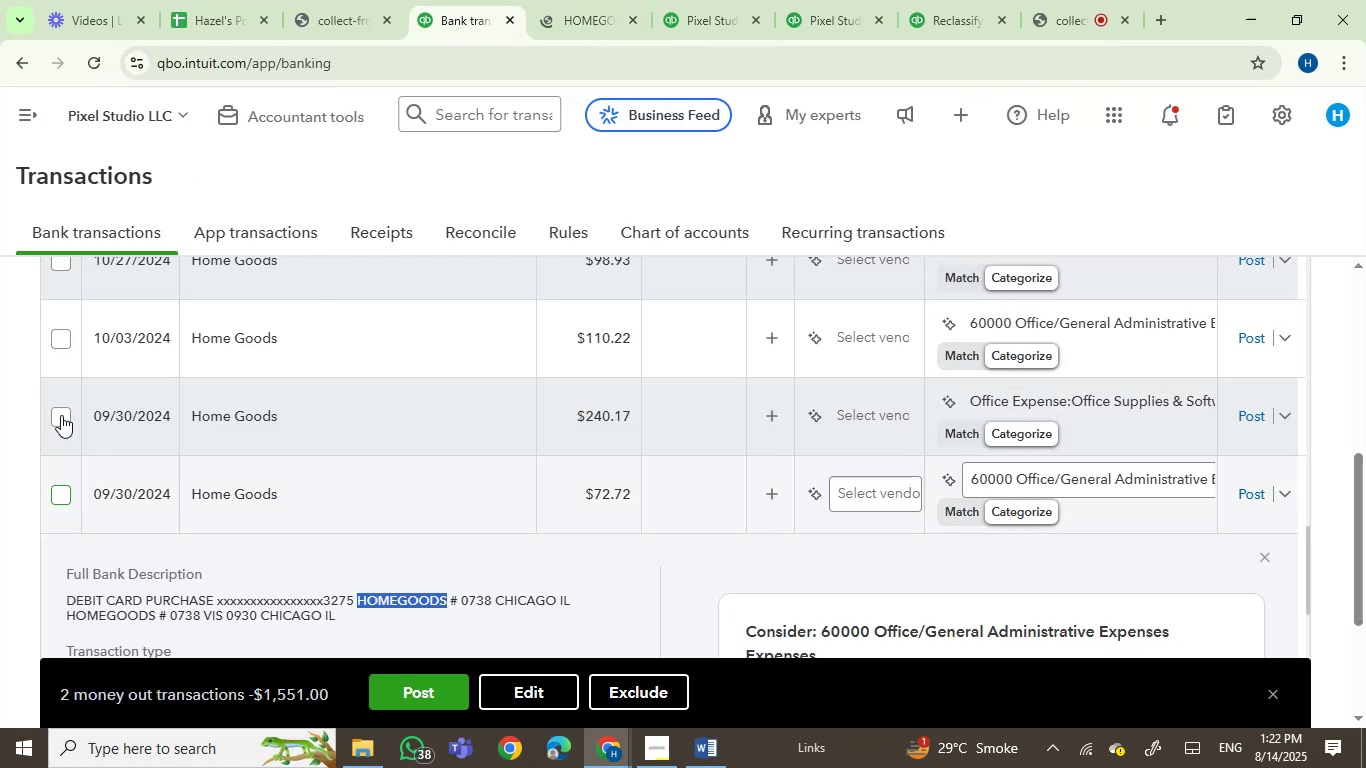 
left_click([60, 414])
 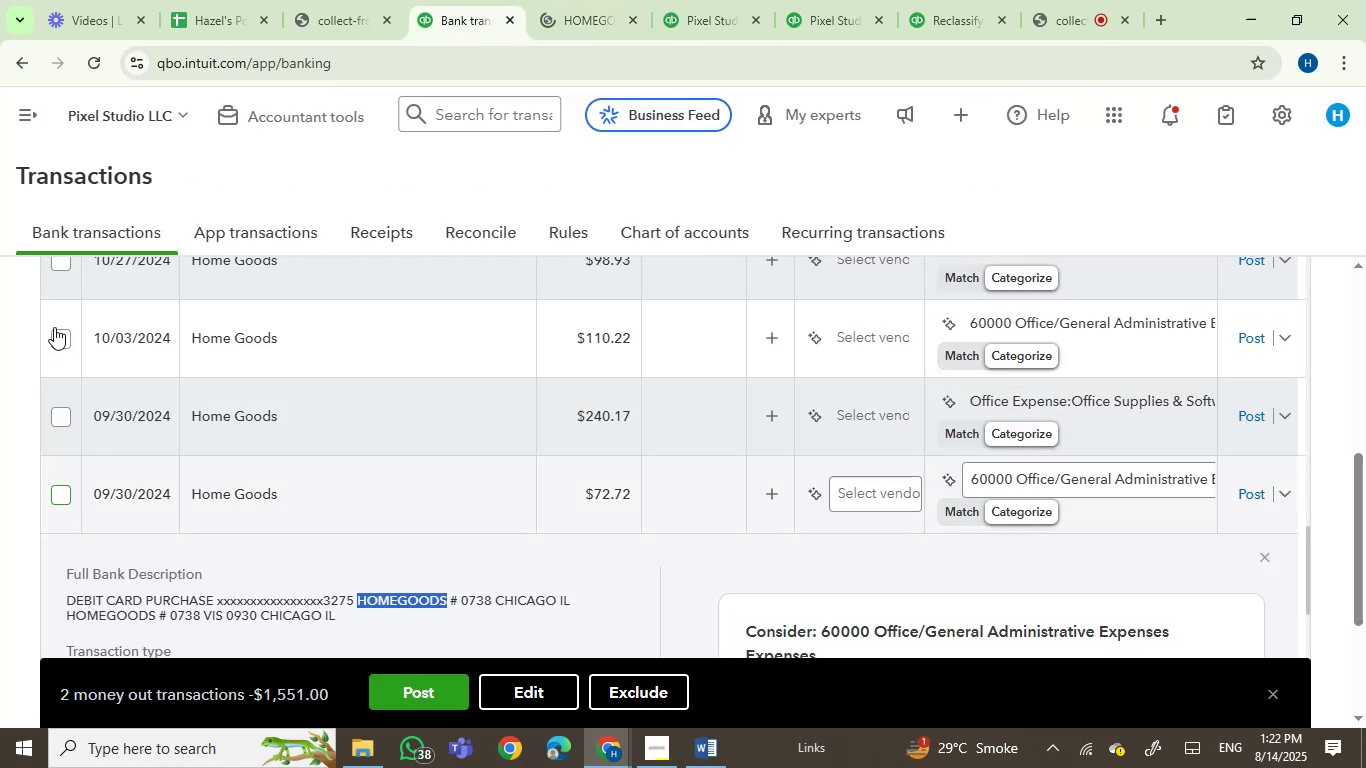 
left_click([56, 327])
 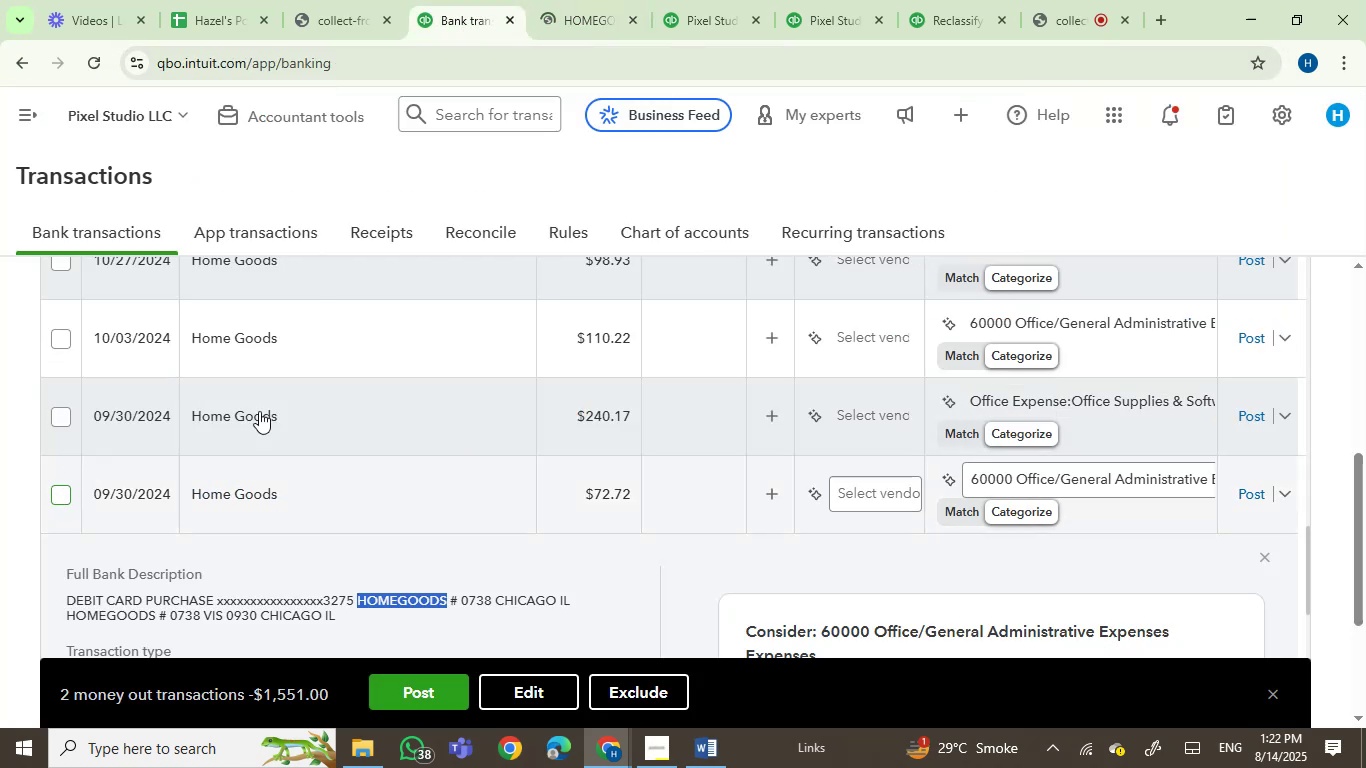 
scroll: coordinate [310, 437], scroll_direction: up, amount: 2.0
 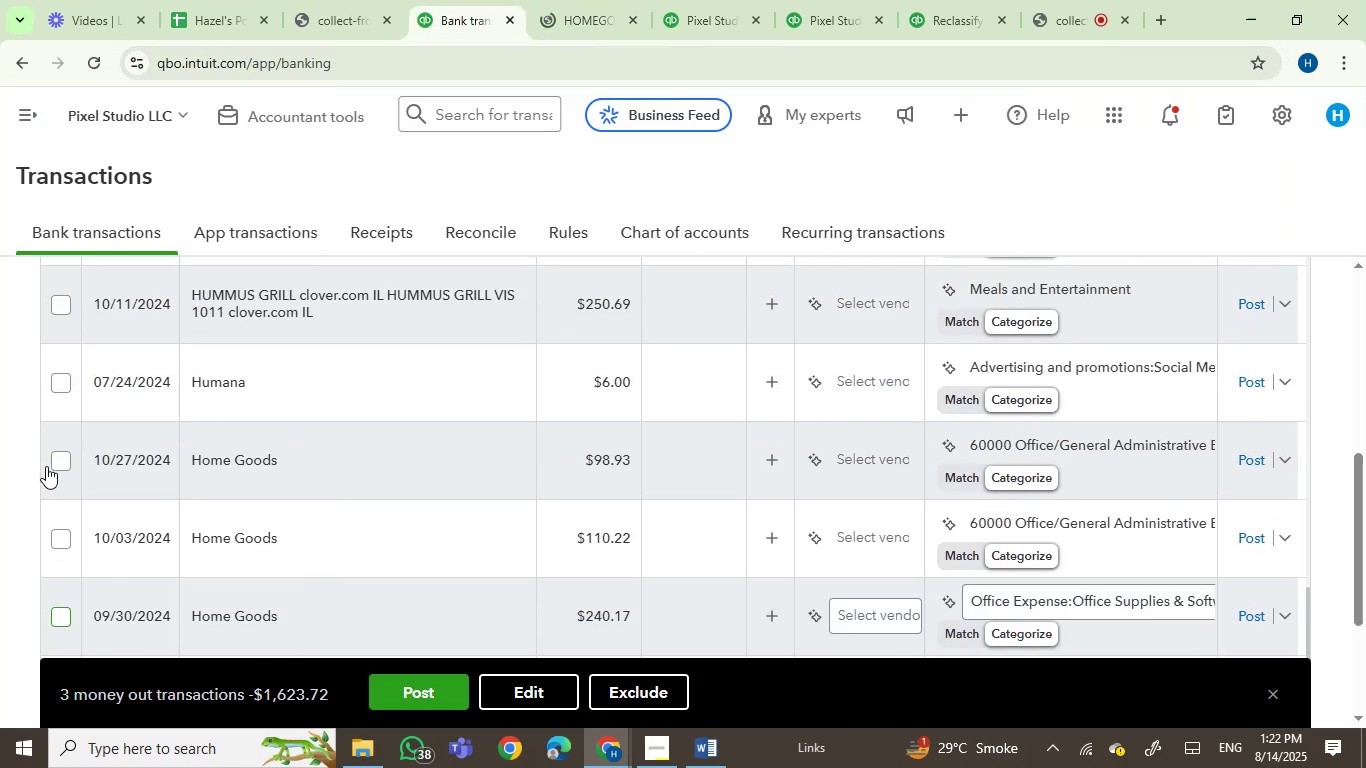 
left_click([63, 456])
 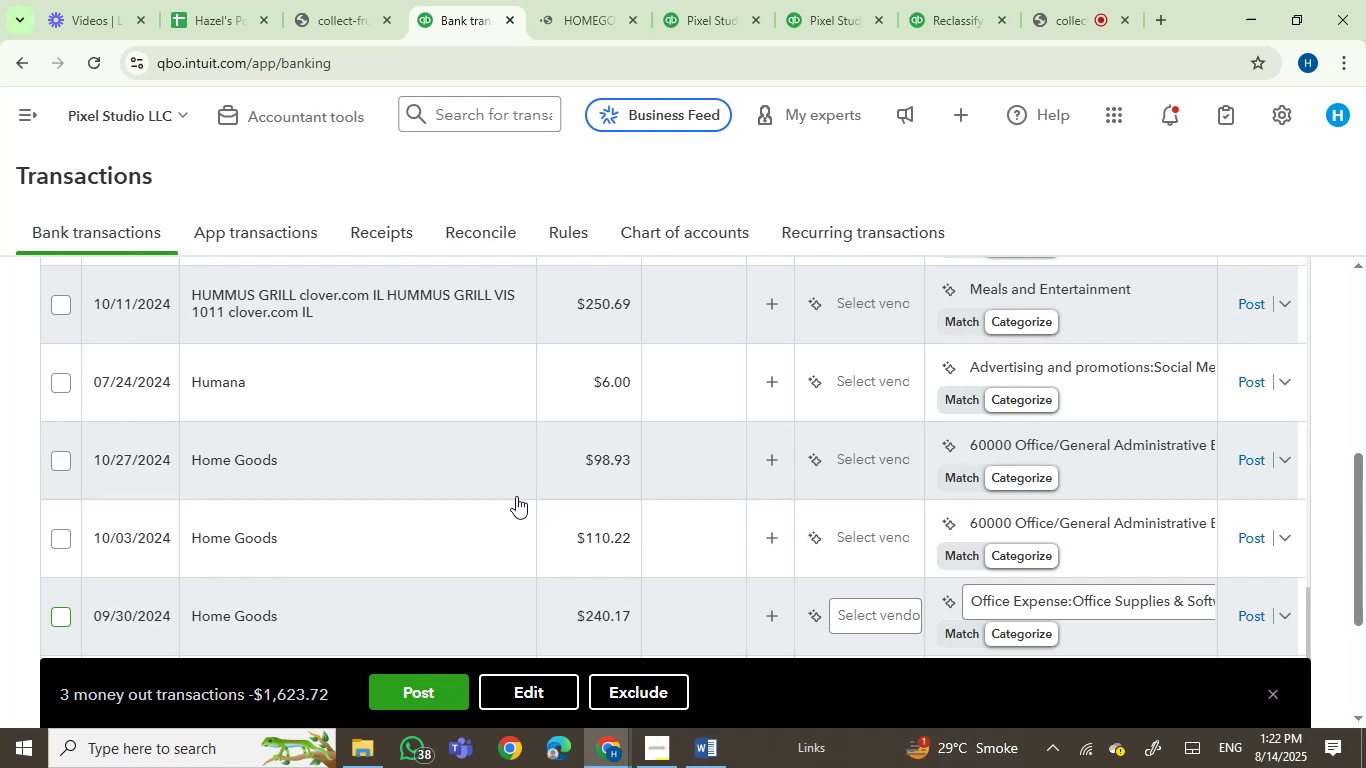 
scroll: coordinate [516, 496], scroll_direction: down, amount: 5.0
 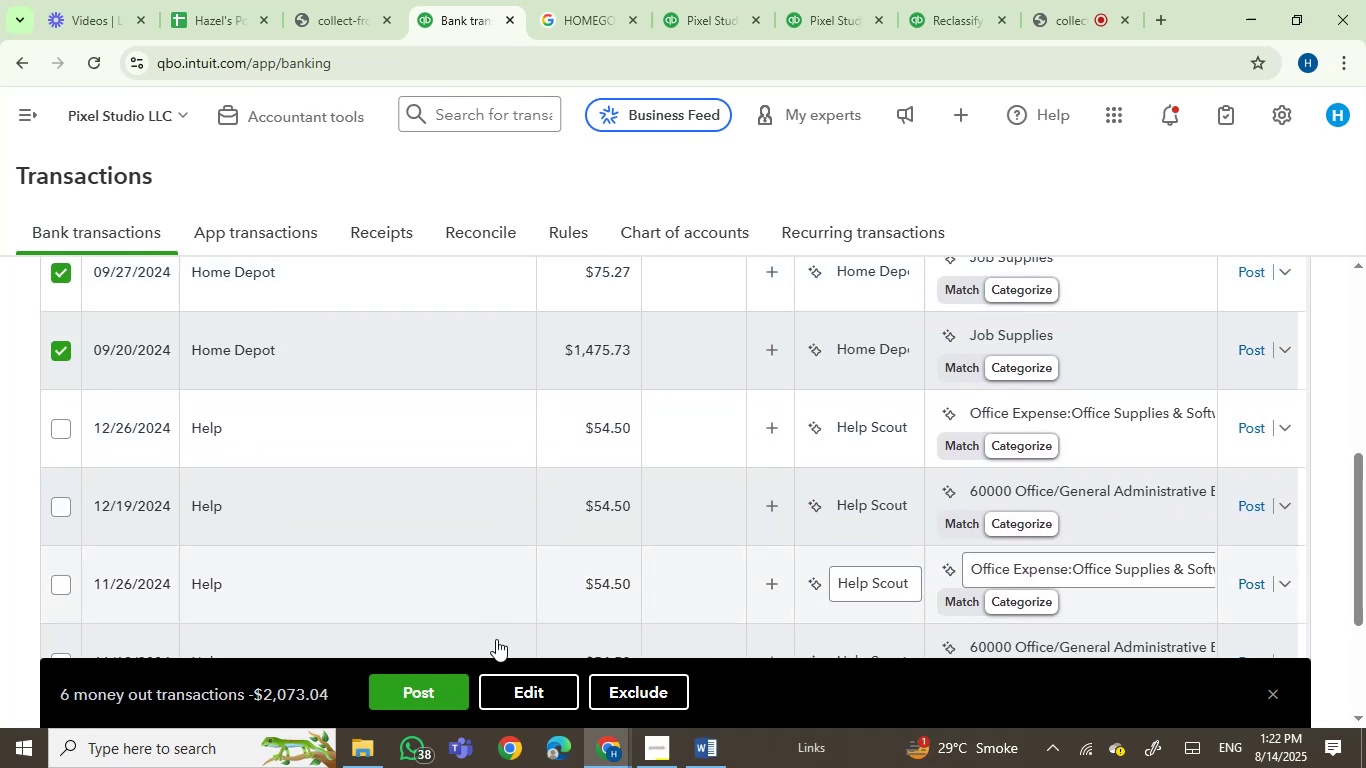 
left_click([511, 691])
 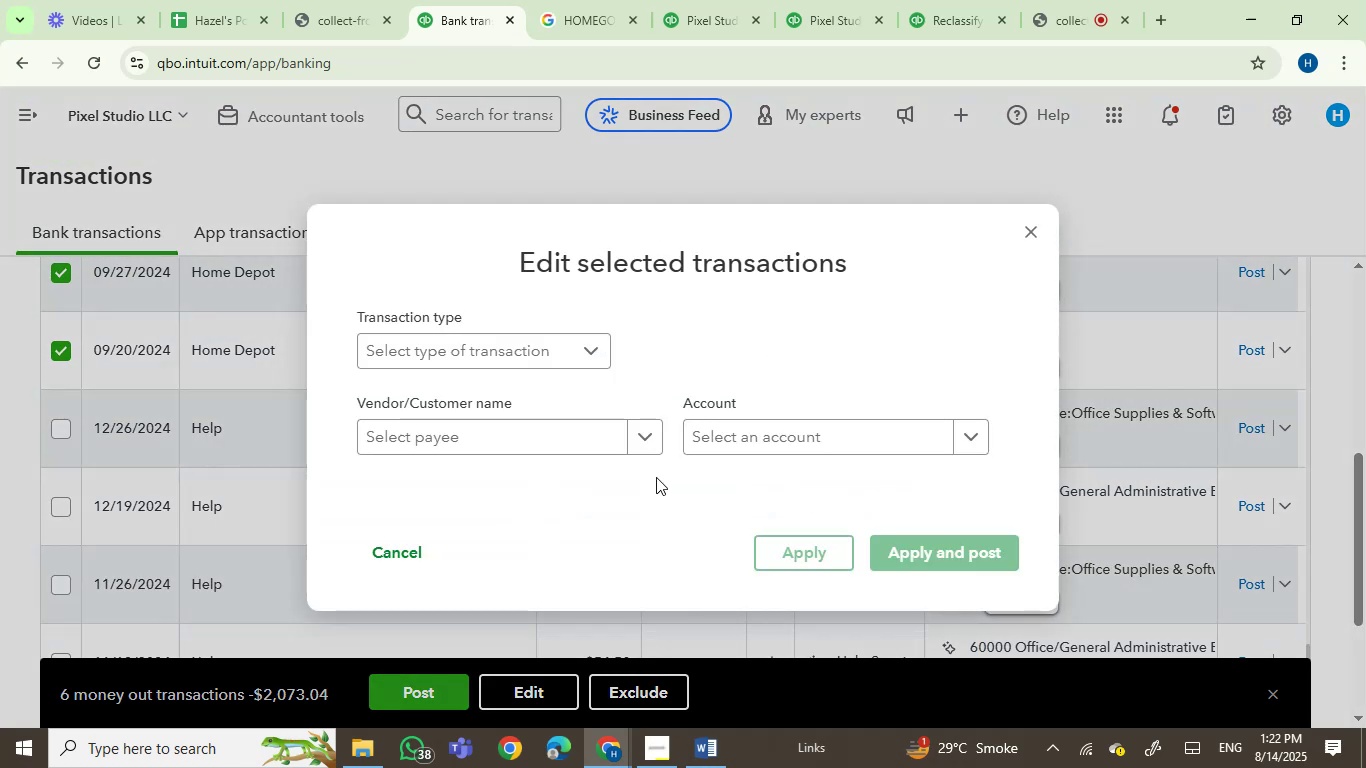 
left_click([727, 433])
 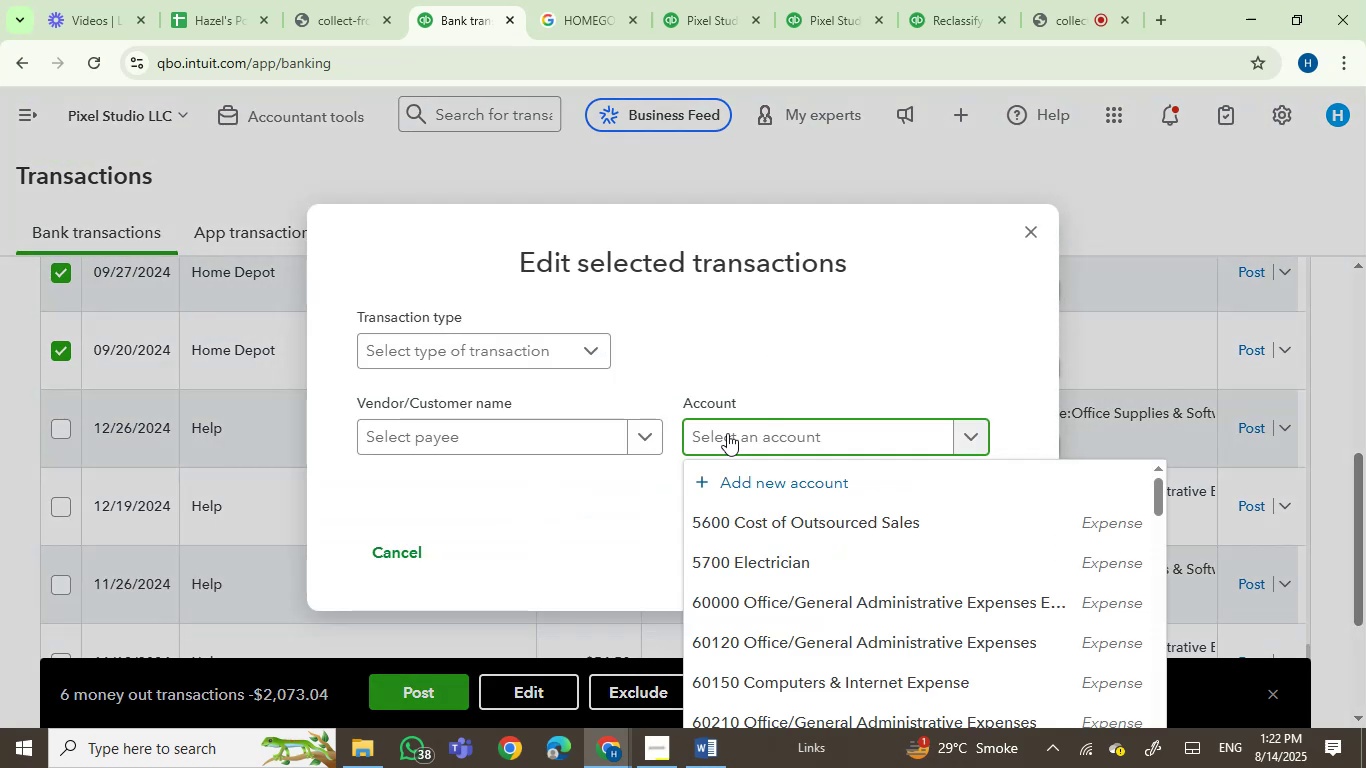 
type(supplies)
 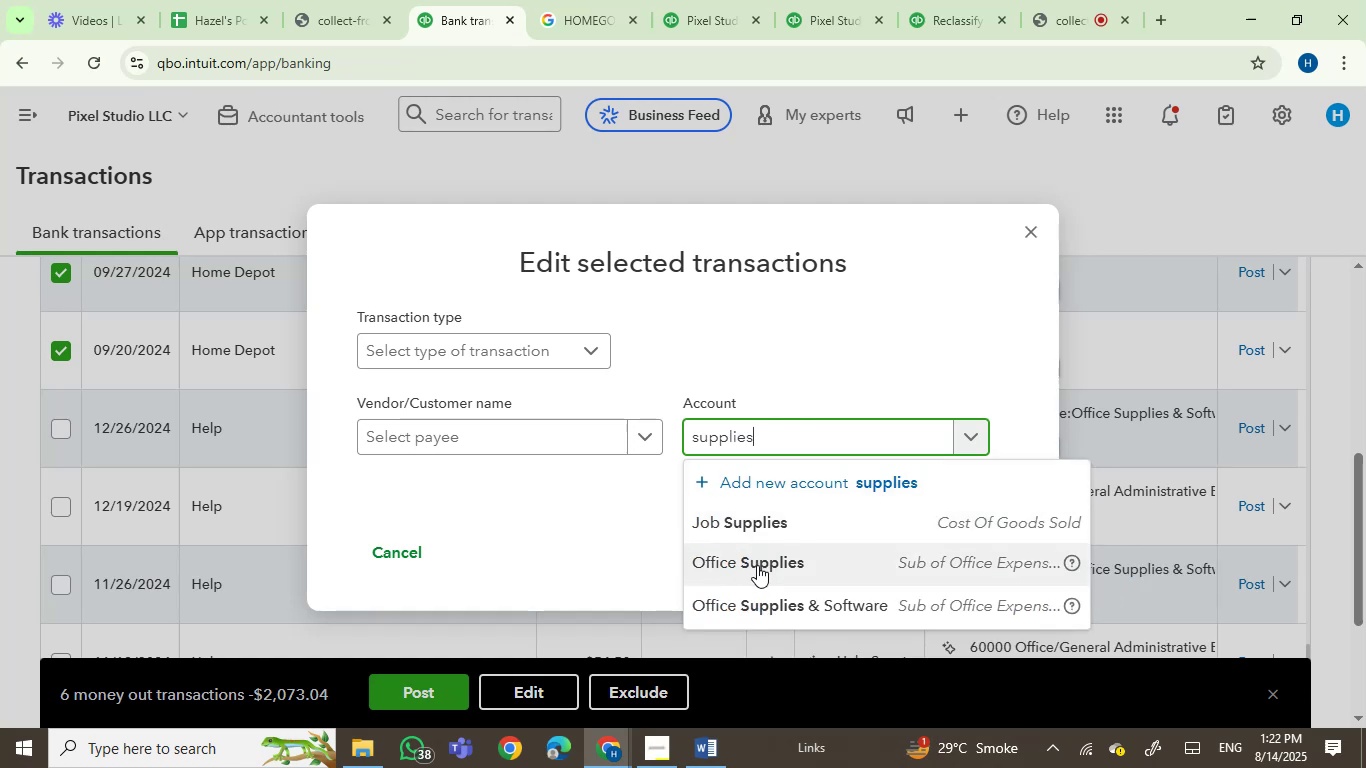 
left_click([757, 565])
 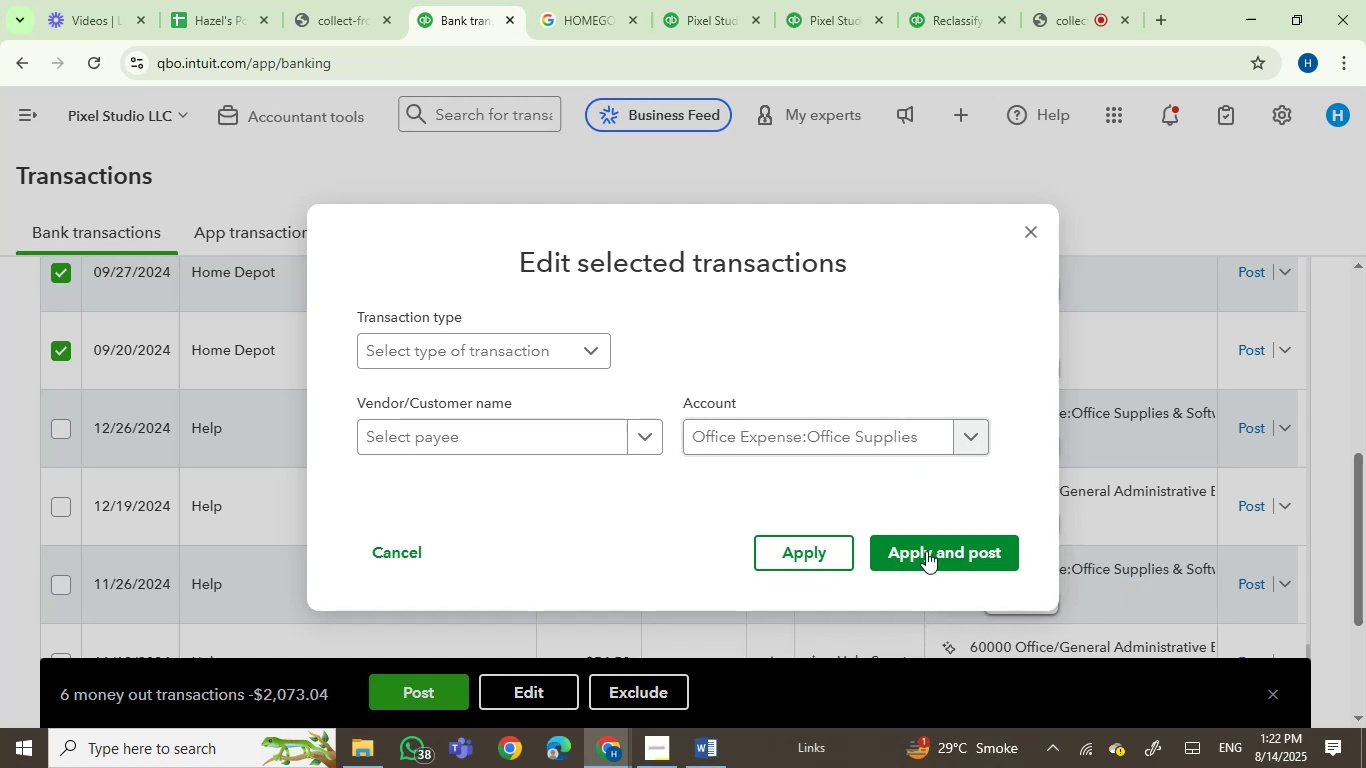 
left_click([927, 555])
 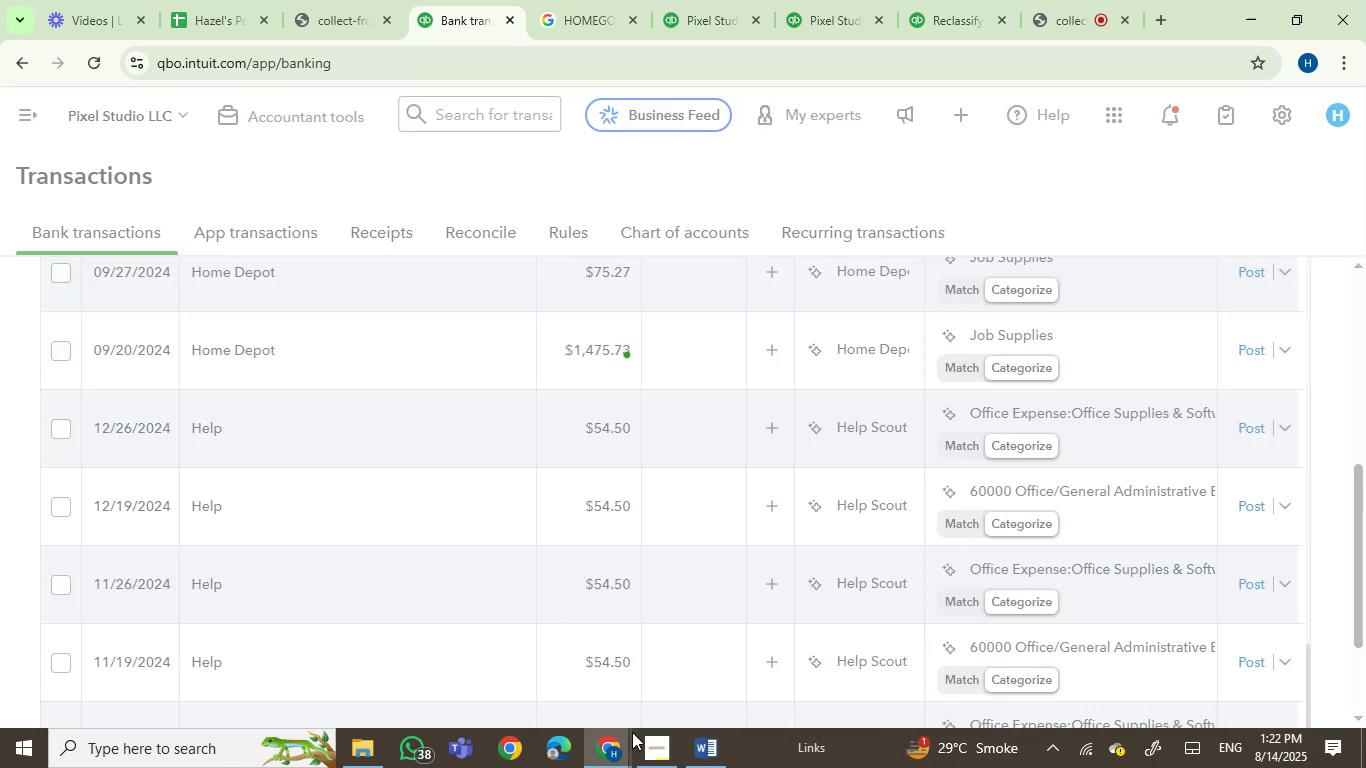 
left_click([698, 751])
 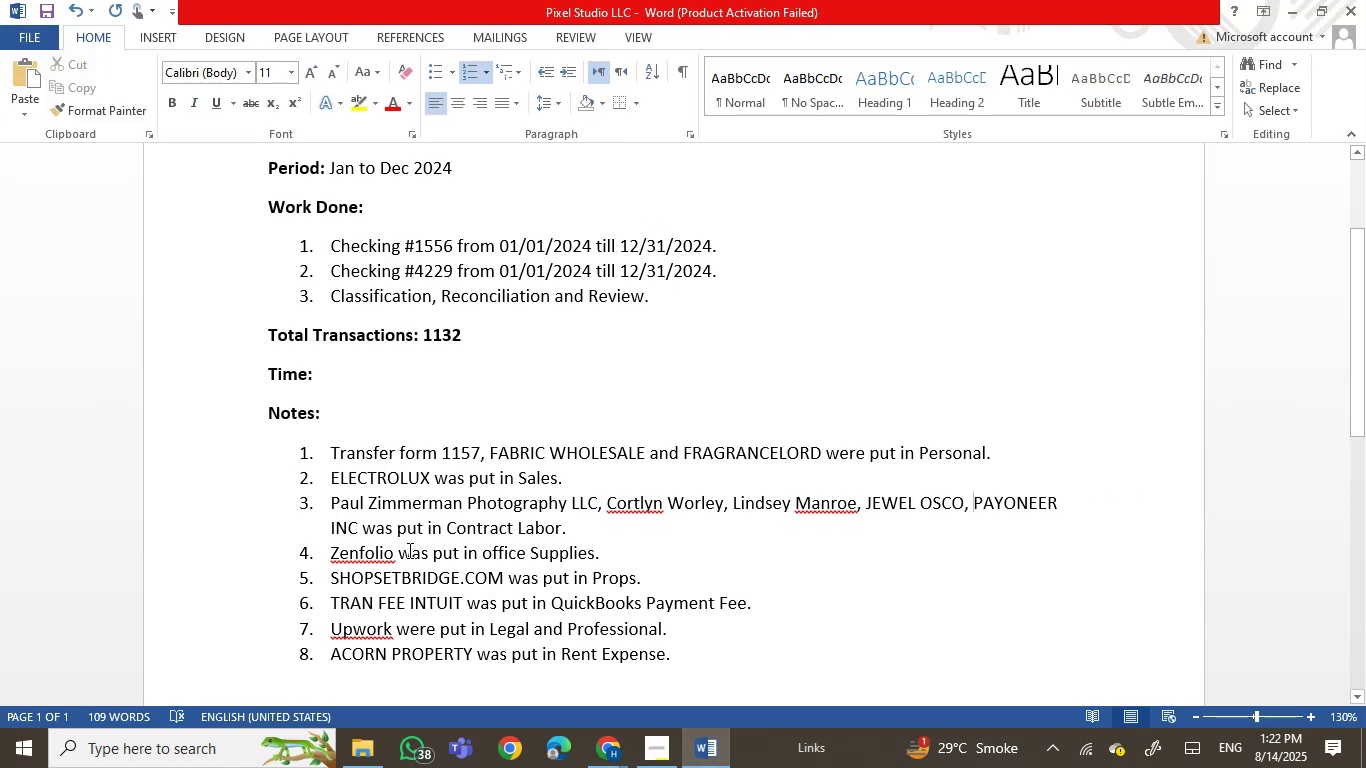 
left_click([393, 553])
 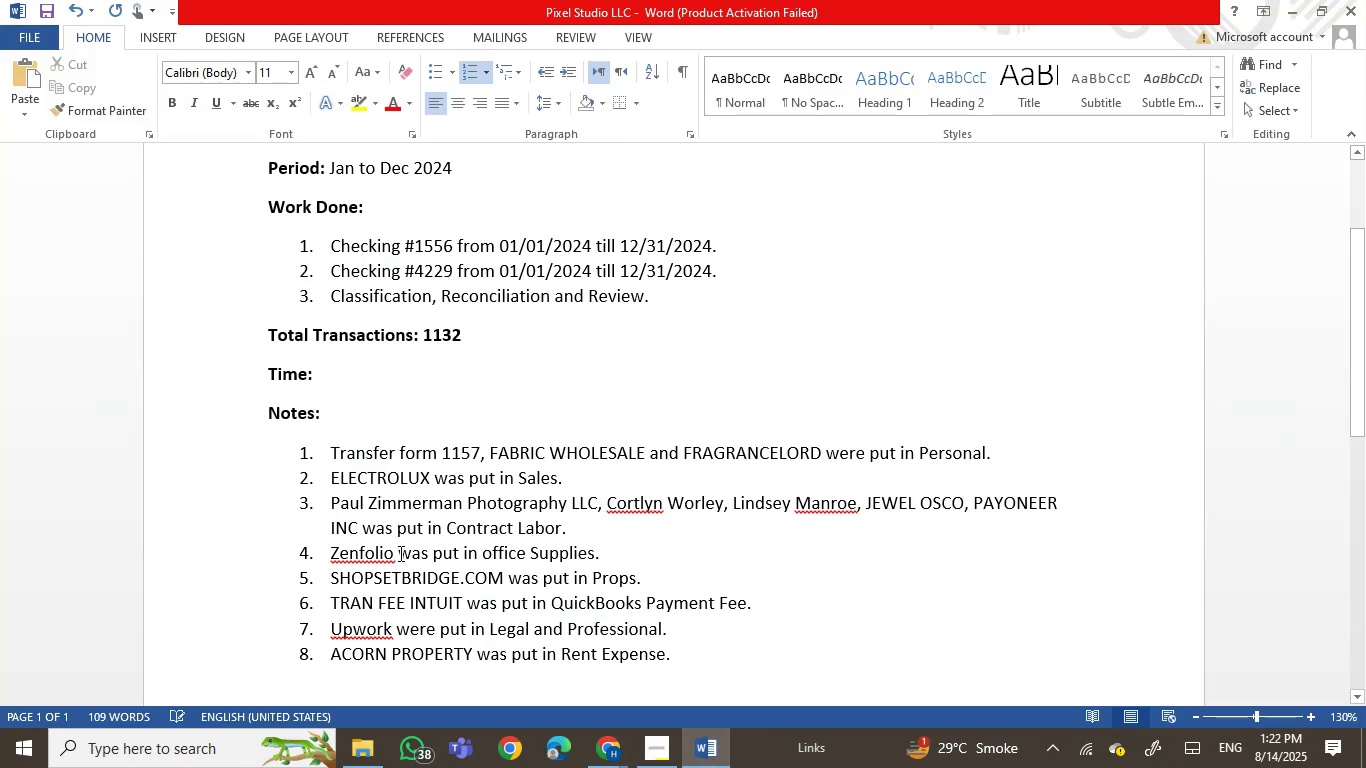 
type(, Home)
key(Backspace)
key(Backspace)
key(Backspace)
key(Backspace)
key(Backspace)
 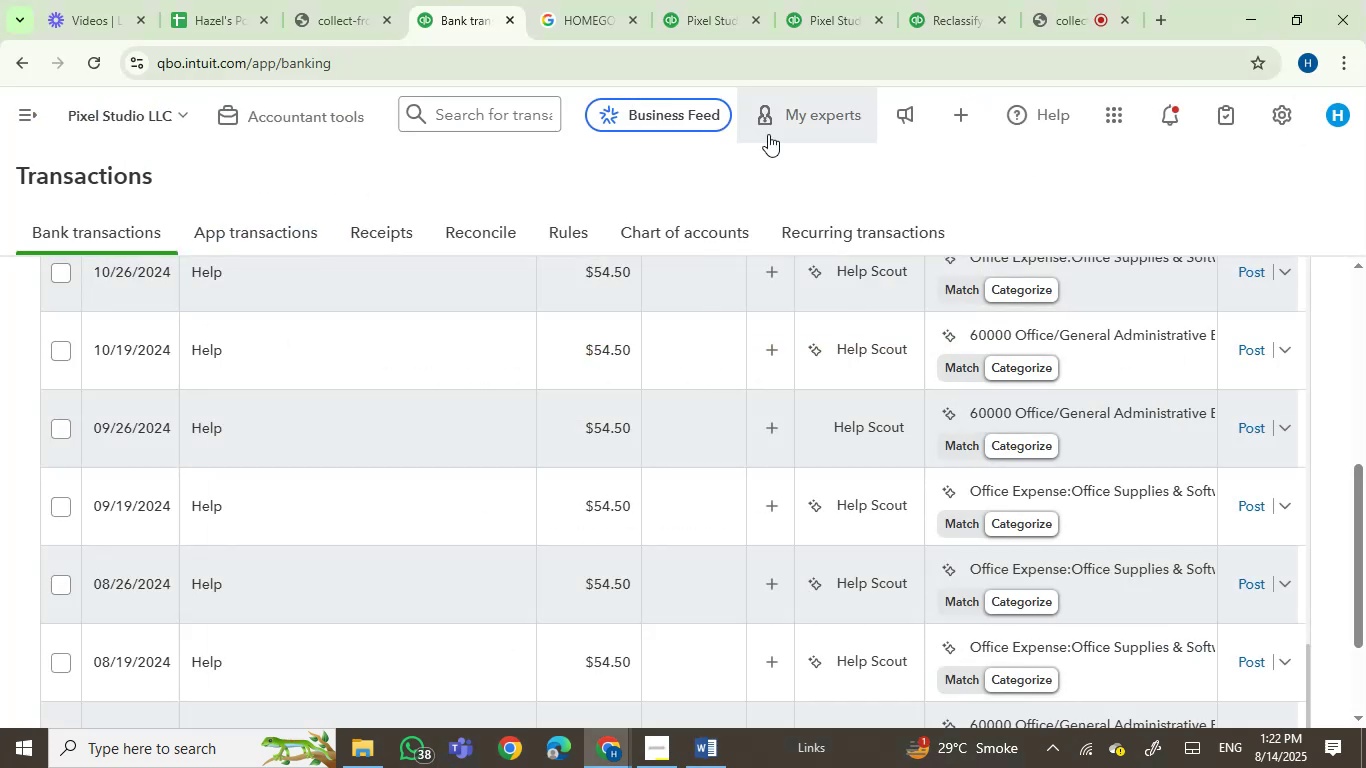 
left_click([821, 0])
 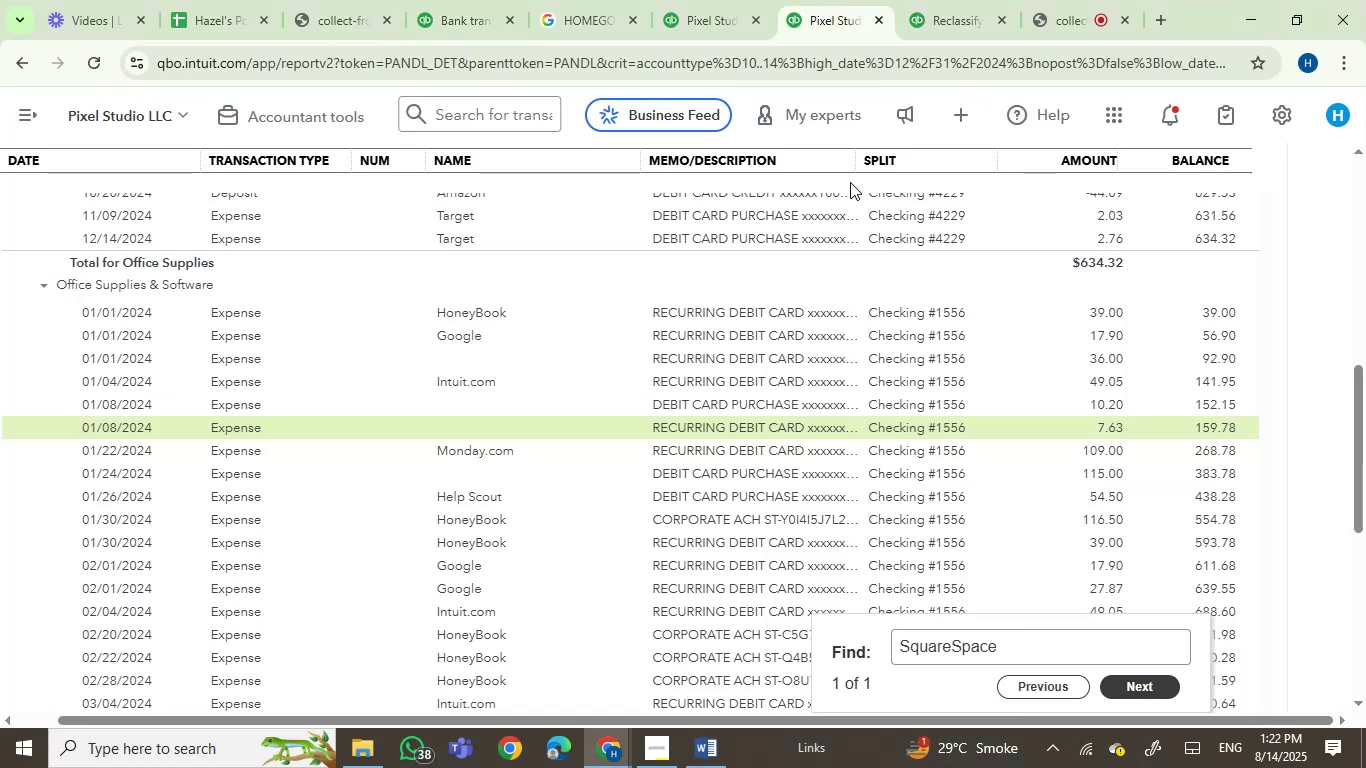 
left_click([559, 0])
 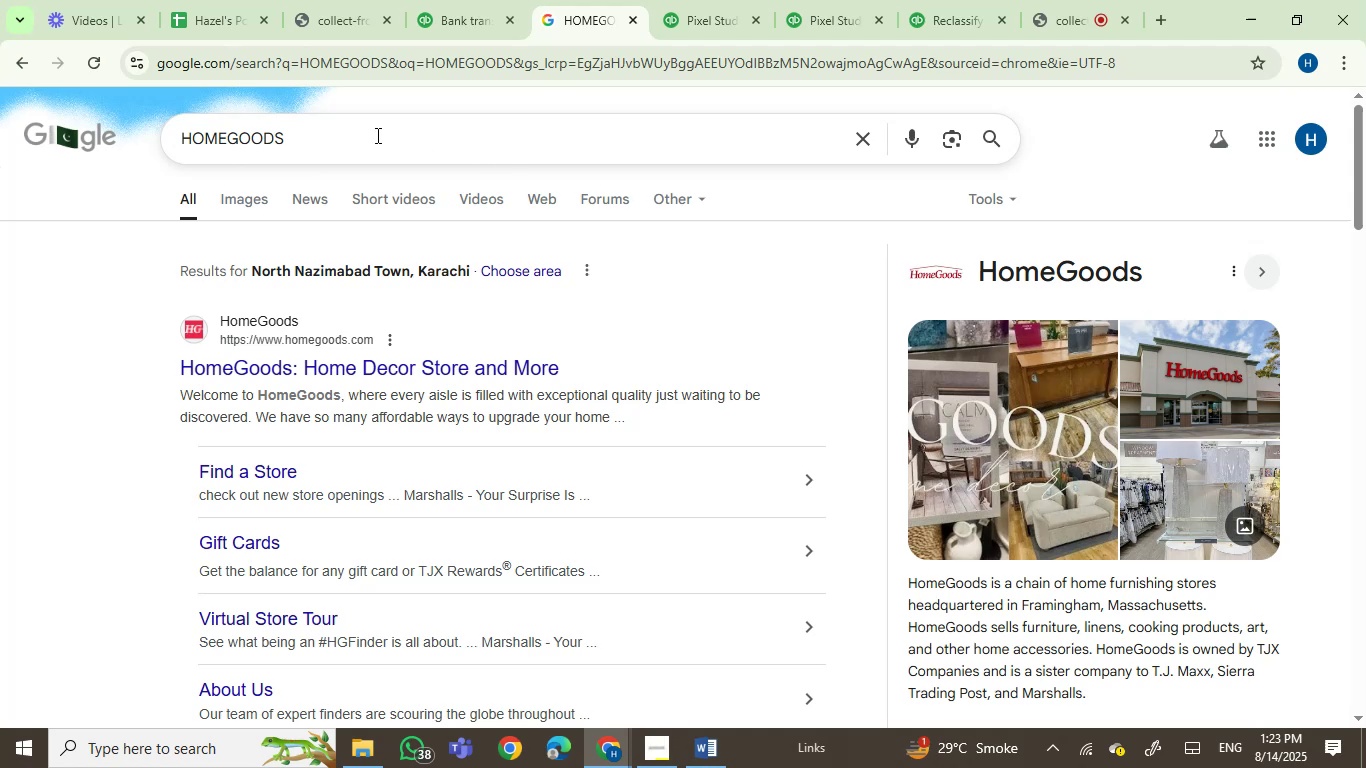 
left_click_drag(start_coordinate=[354, 129], to_coordinate=[184, 125])
 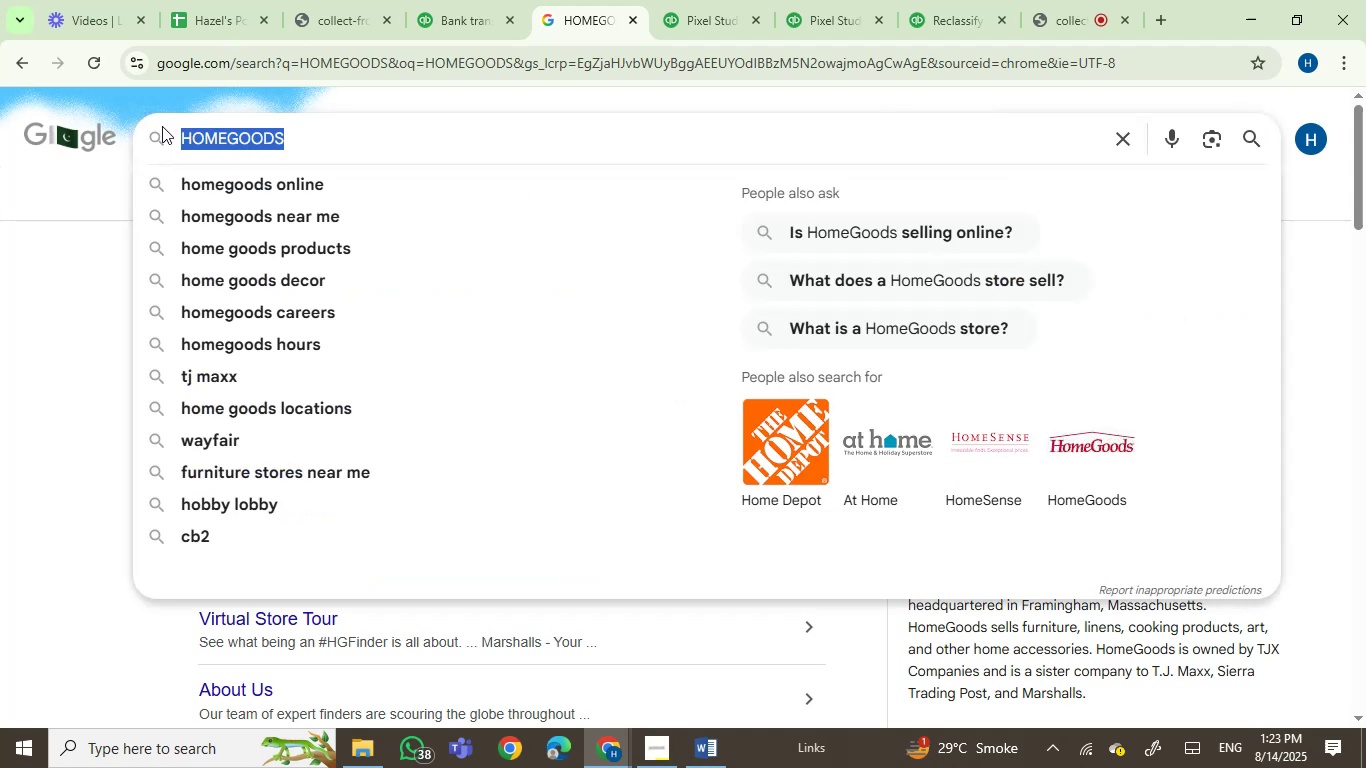 
type(home depot)
 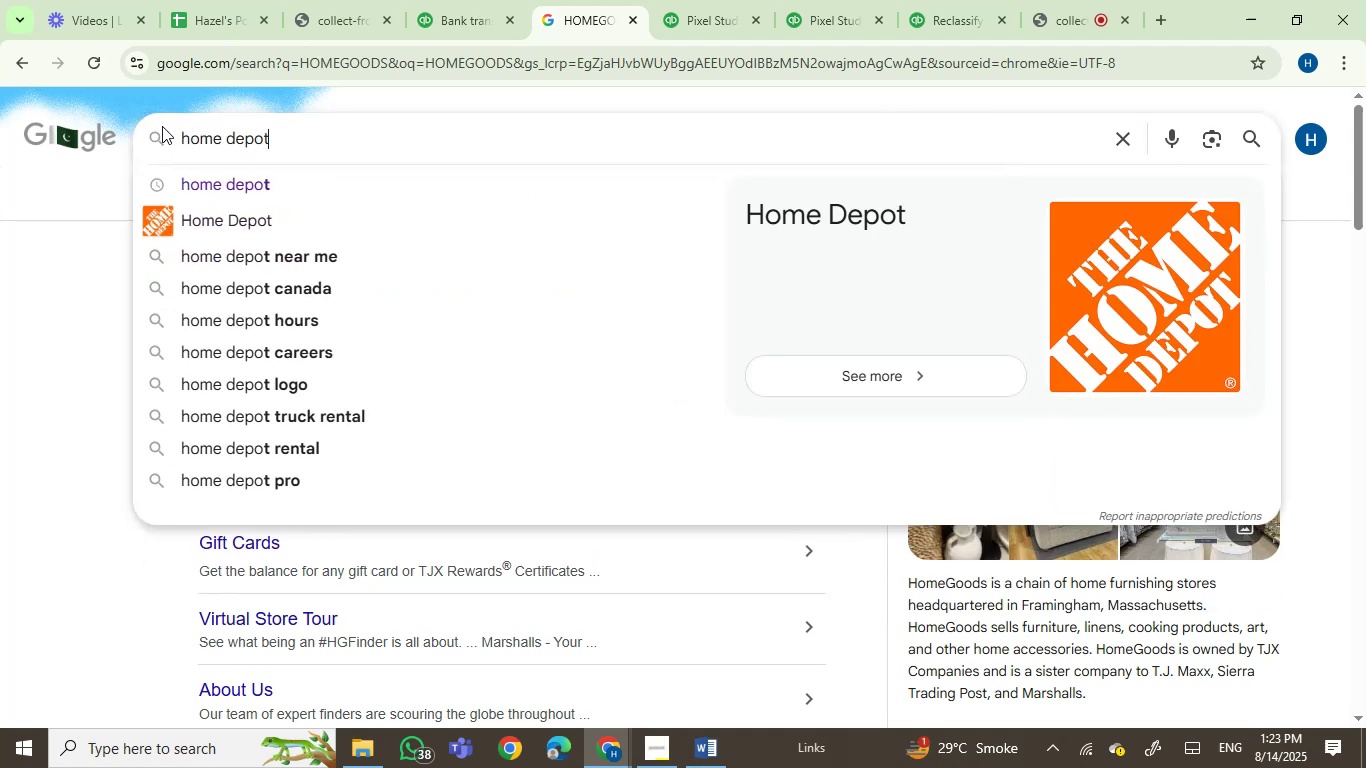 
key(Enter)
 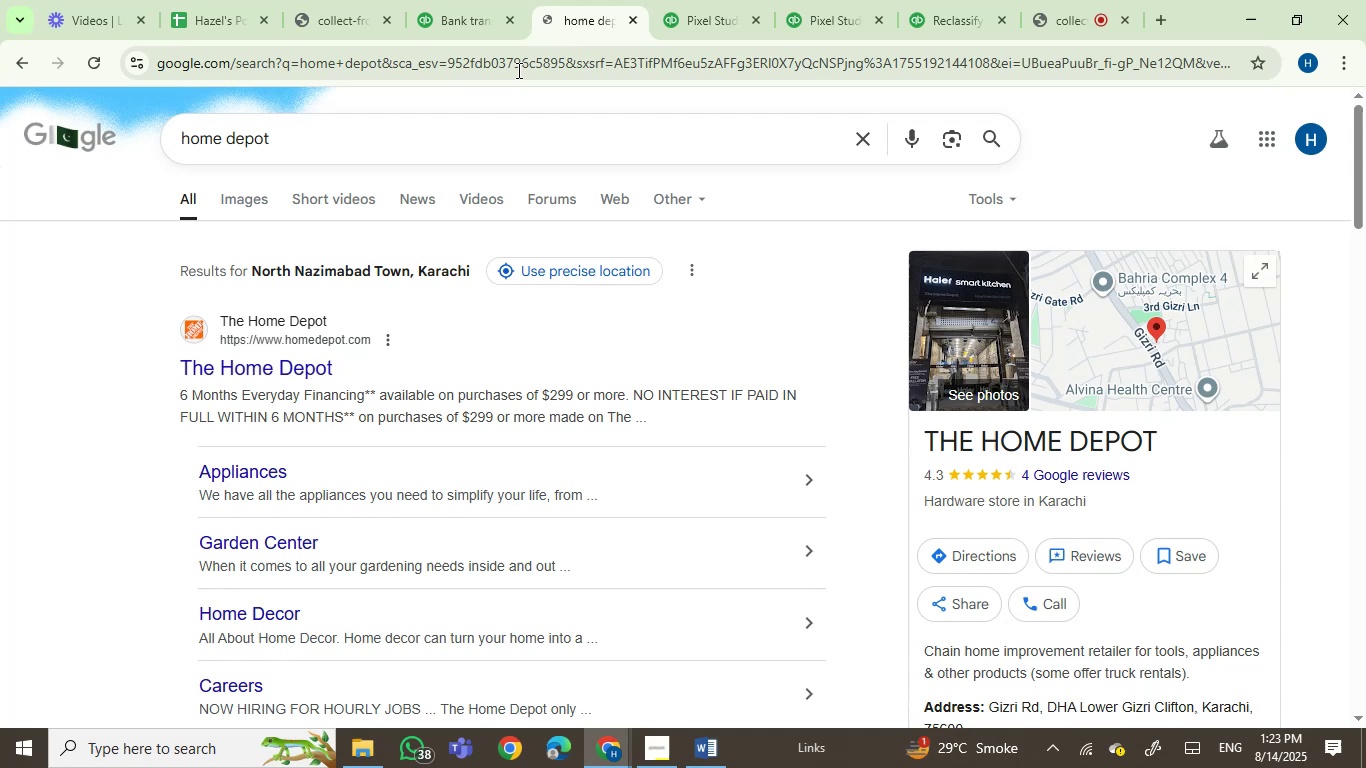 
wait(6.63)
 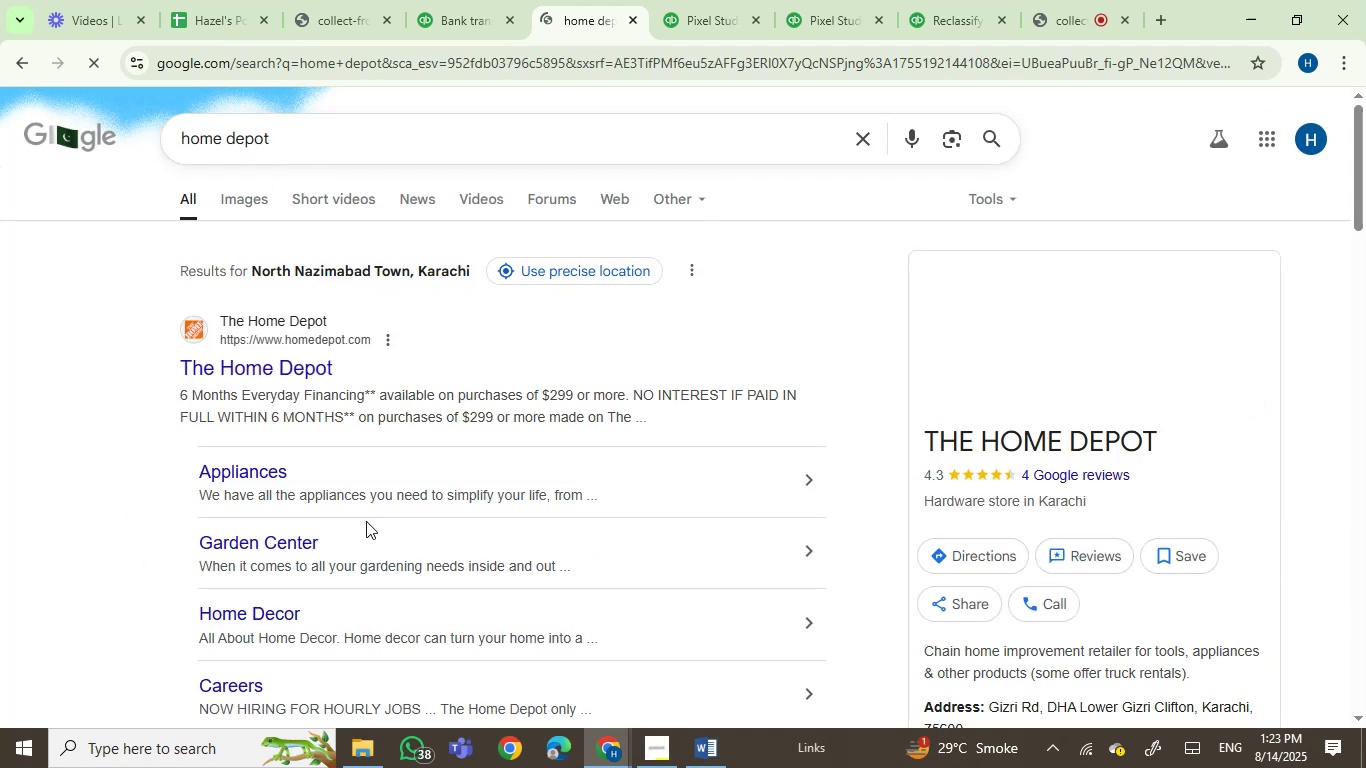 
left_click([943, 0])
 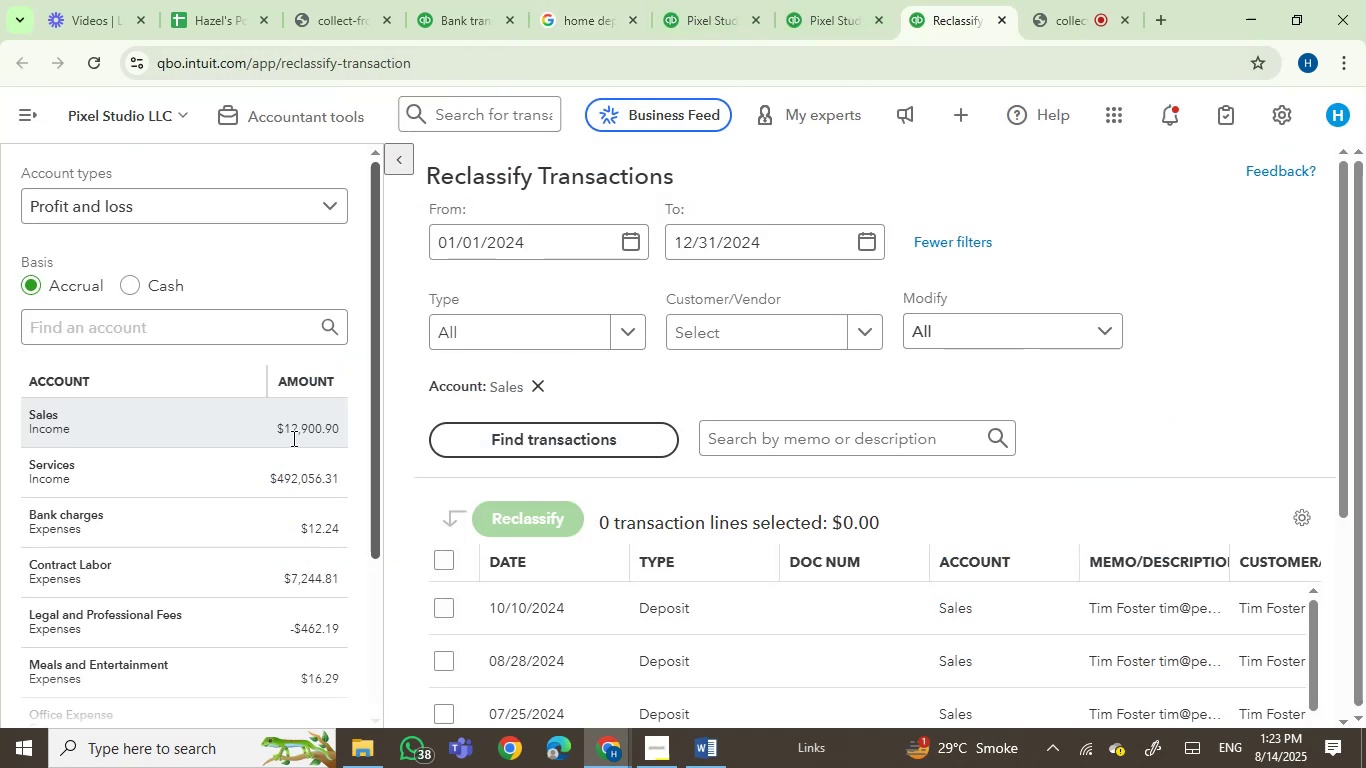 
scroll: coordinate [243, 513], scroll_direction: down, amount: 5.0
 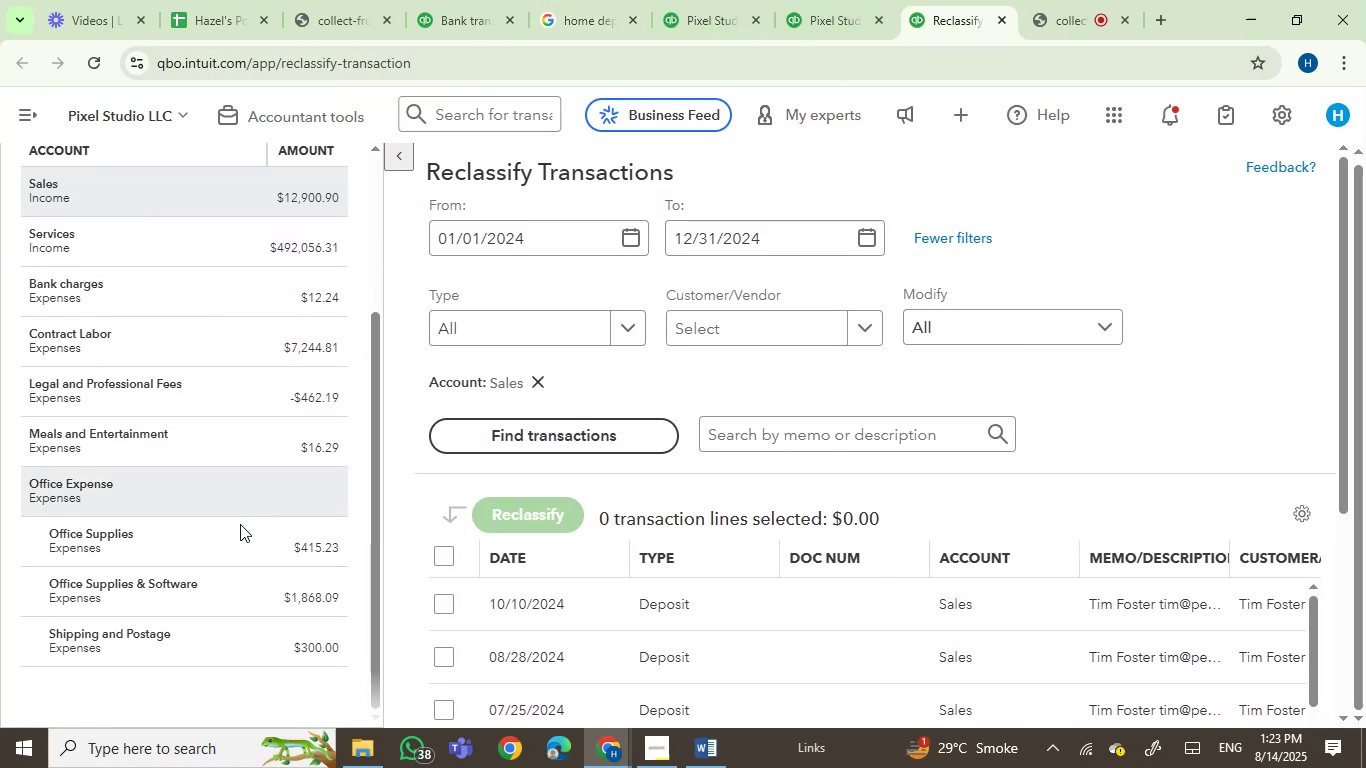 
left_click([235, 535])
 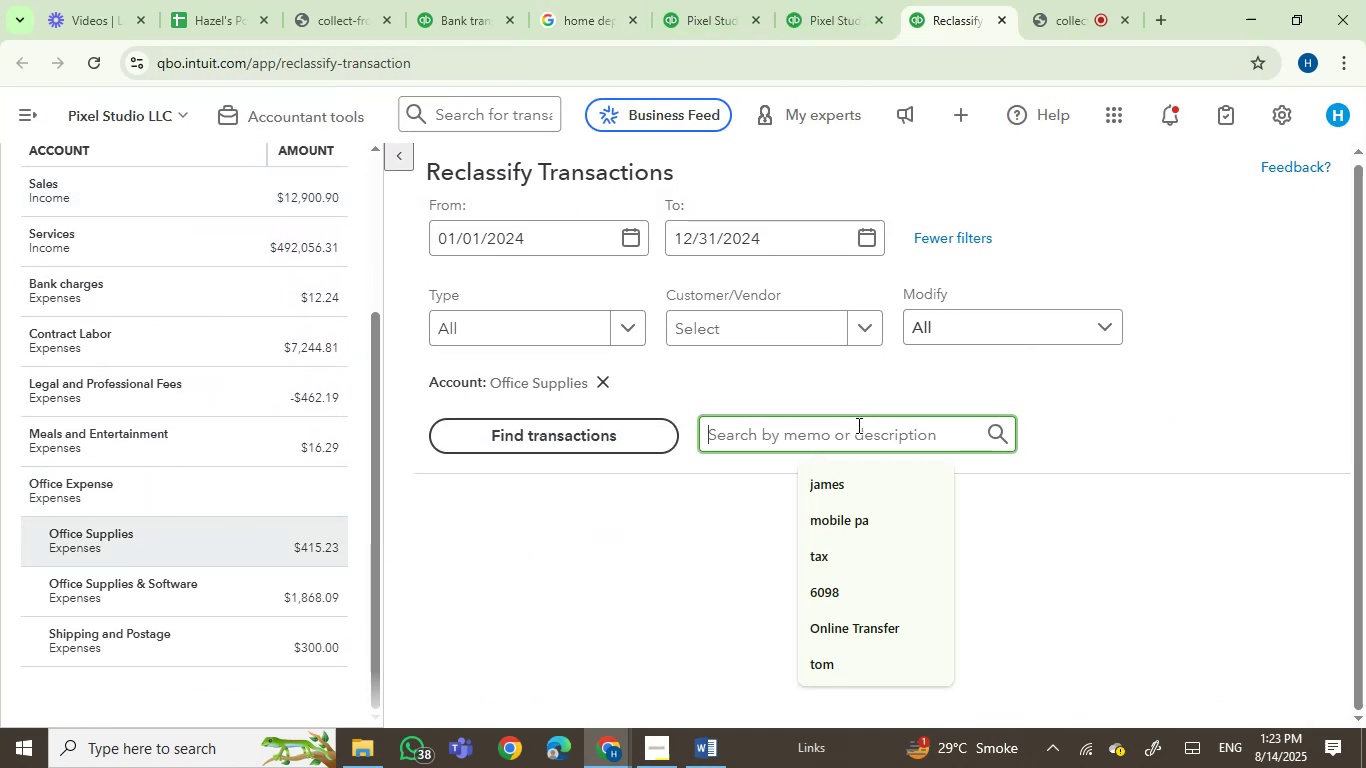 
type(home dep)
 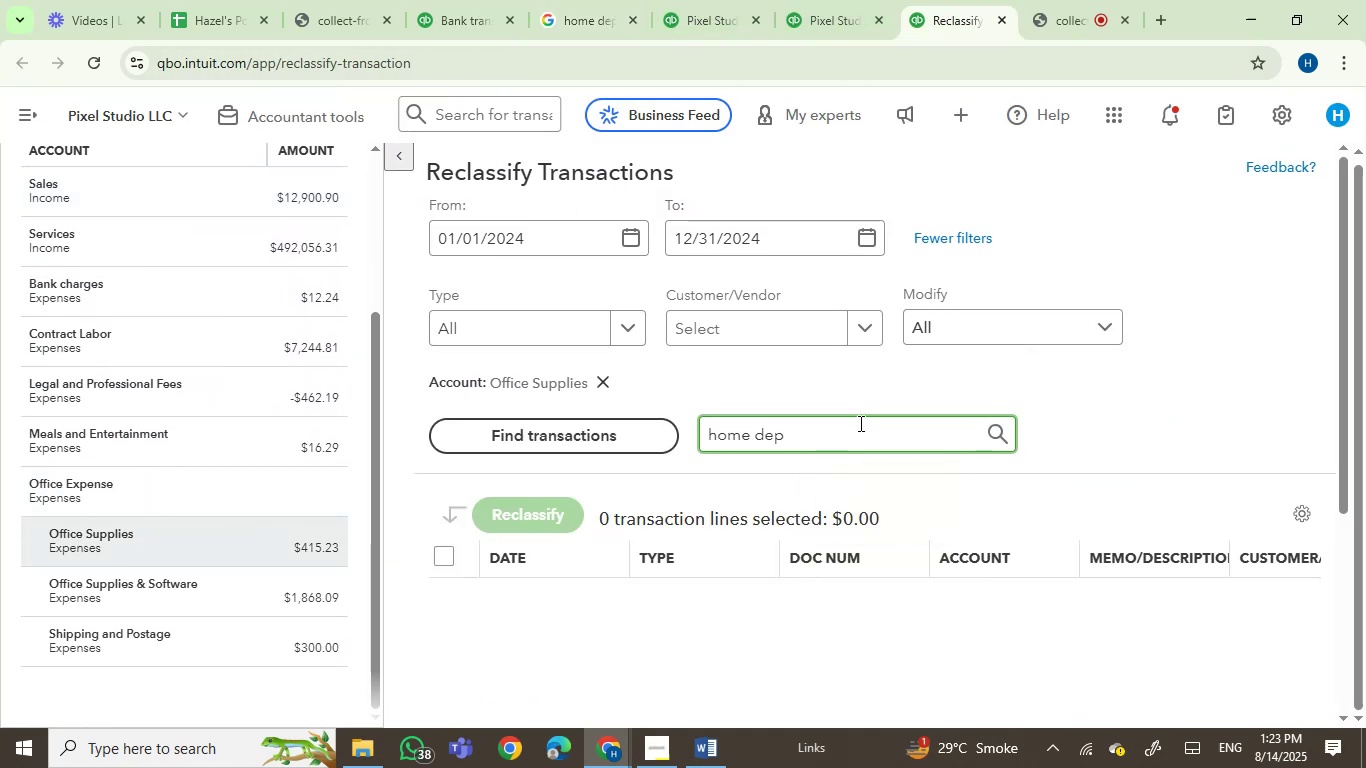 
scroll: coordinate [598, 334], scroll_direction: down, amount: 1.0
 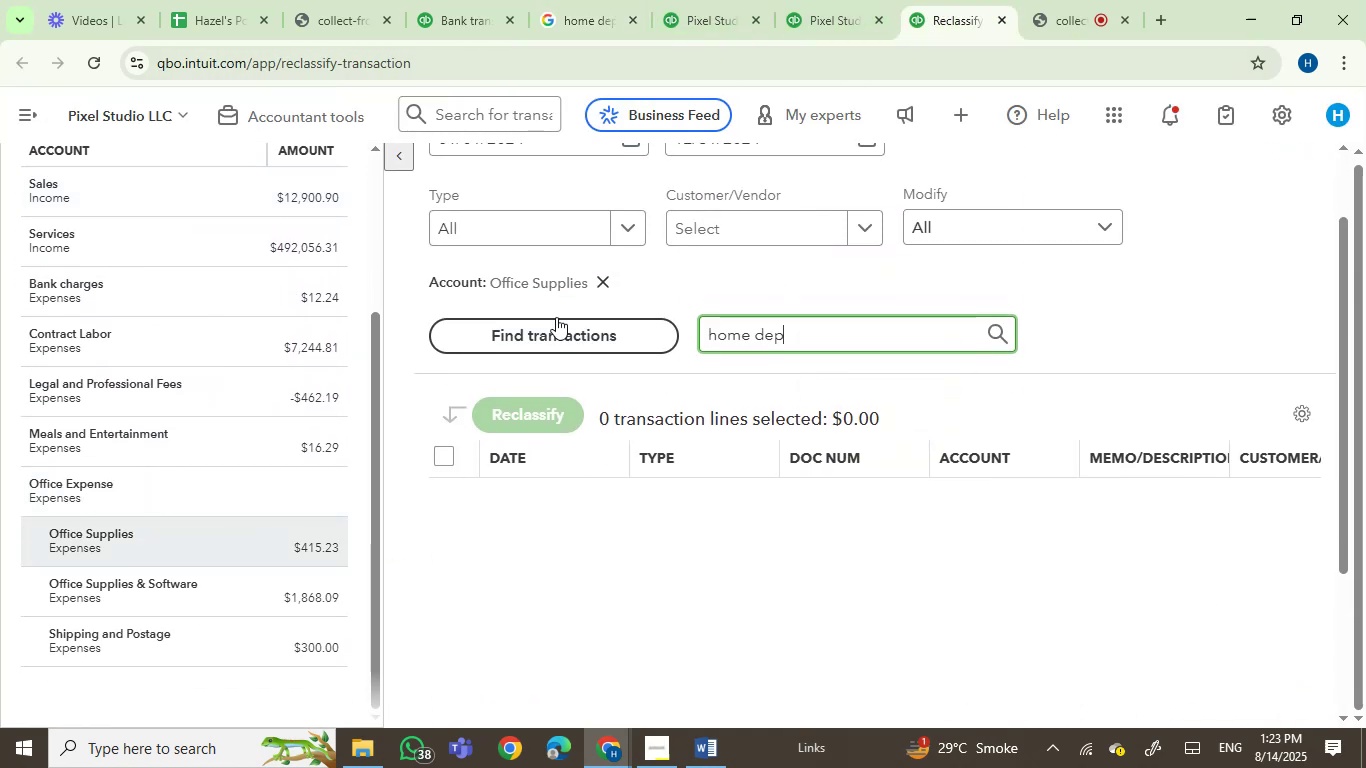 
left_click([557, 331])
 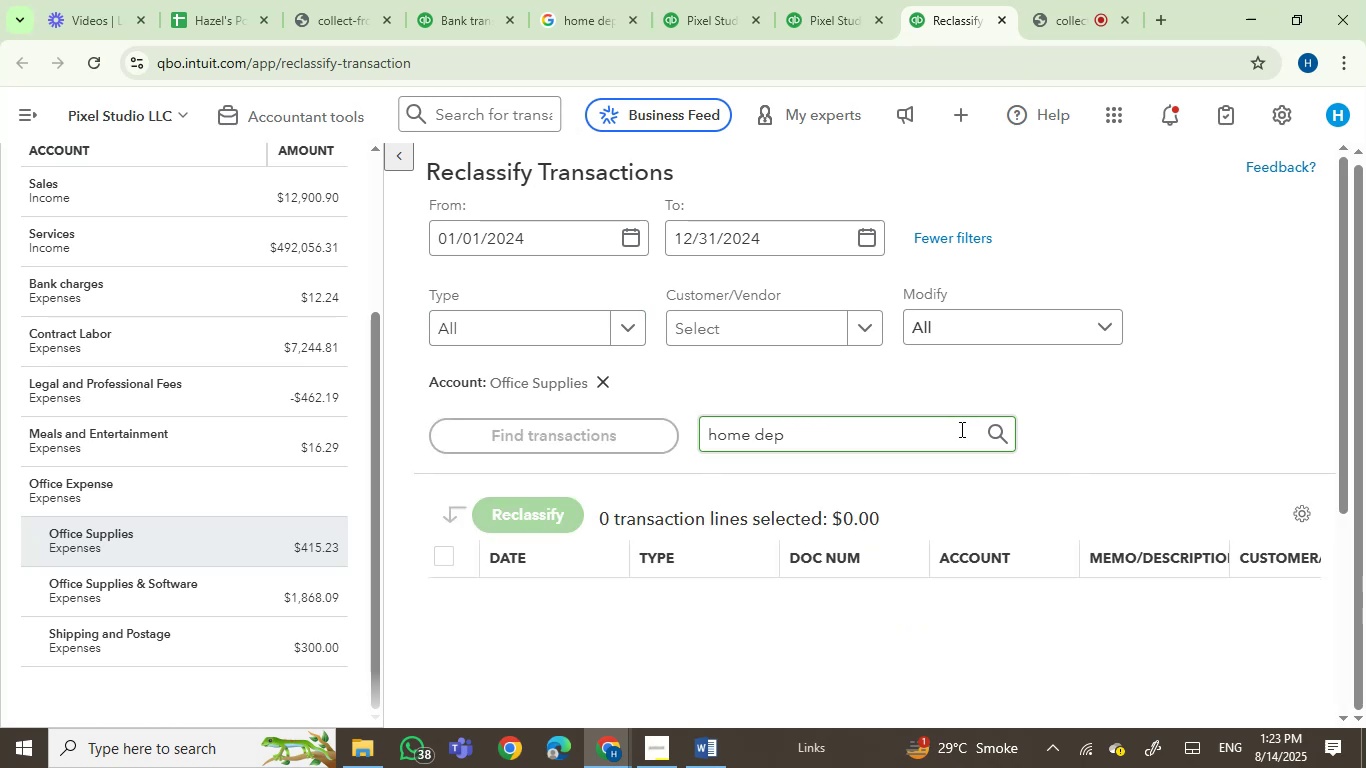 
scroll: coordinate [960, 429], scroll_direction: down, amount: 2.0
 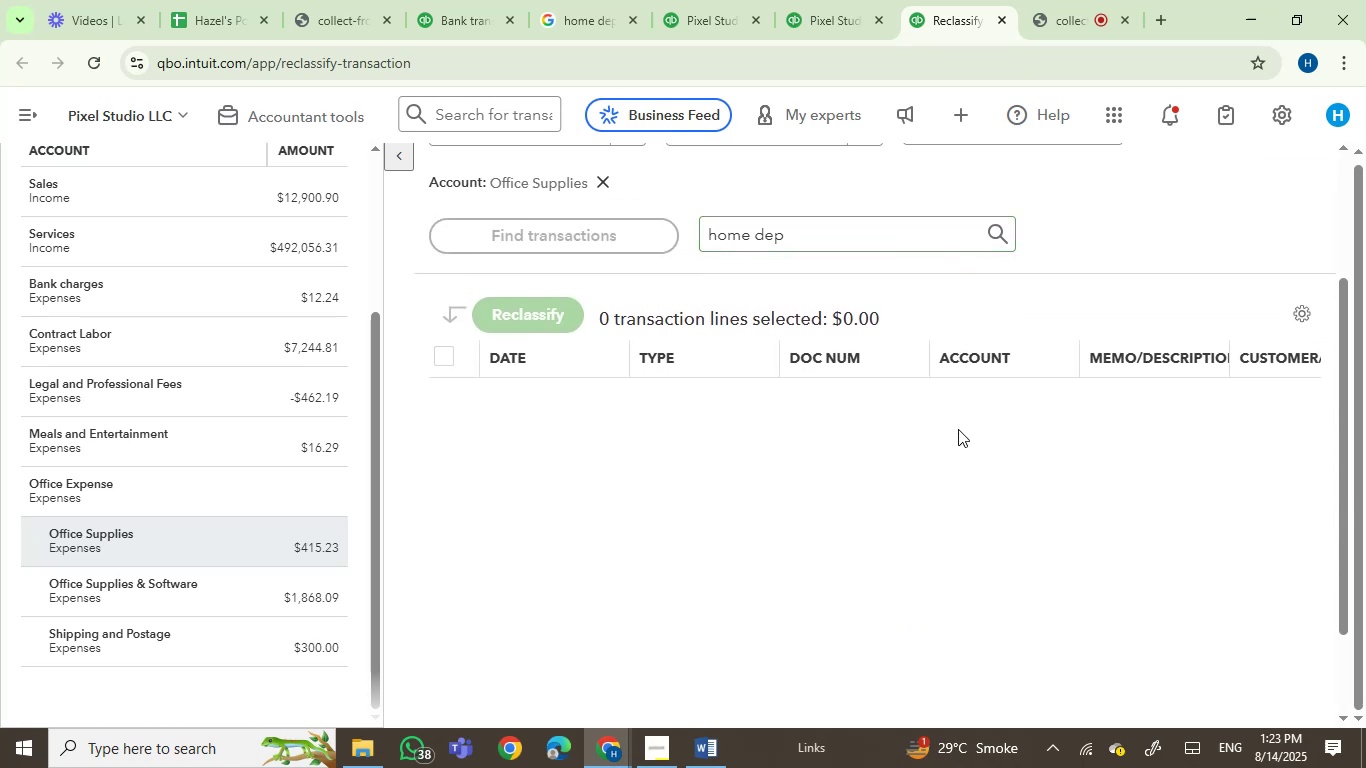 
key(Backspace)
 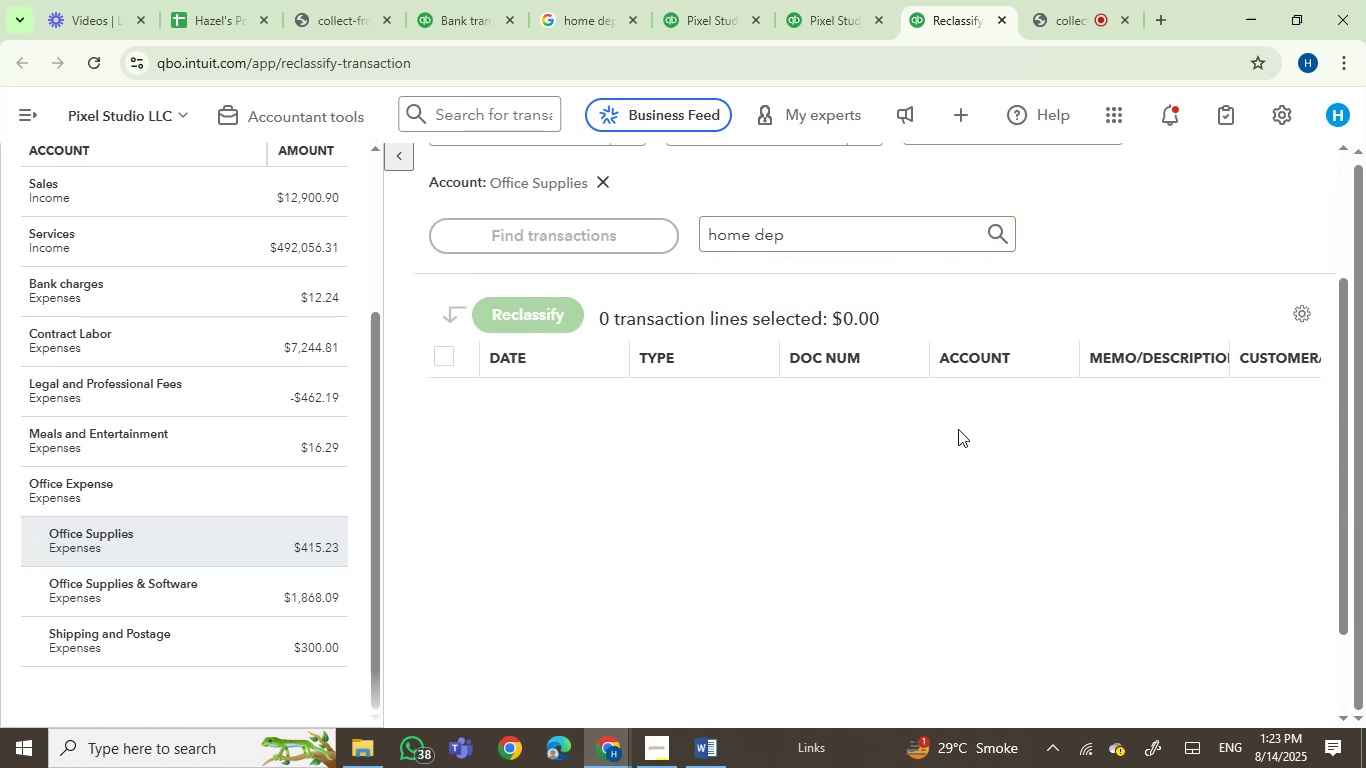 
key(Backspace)
 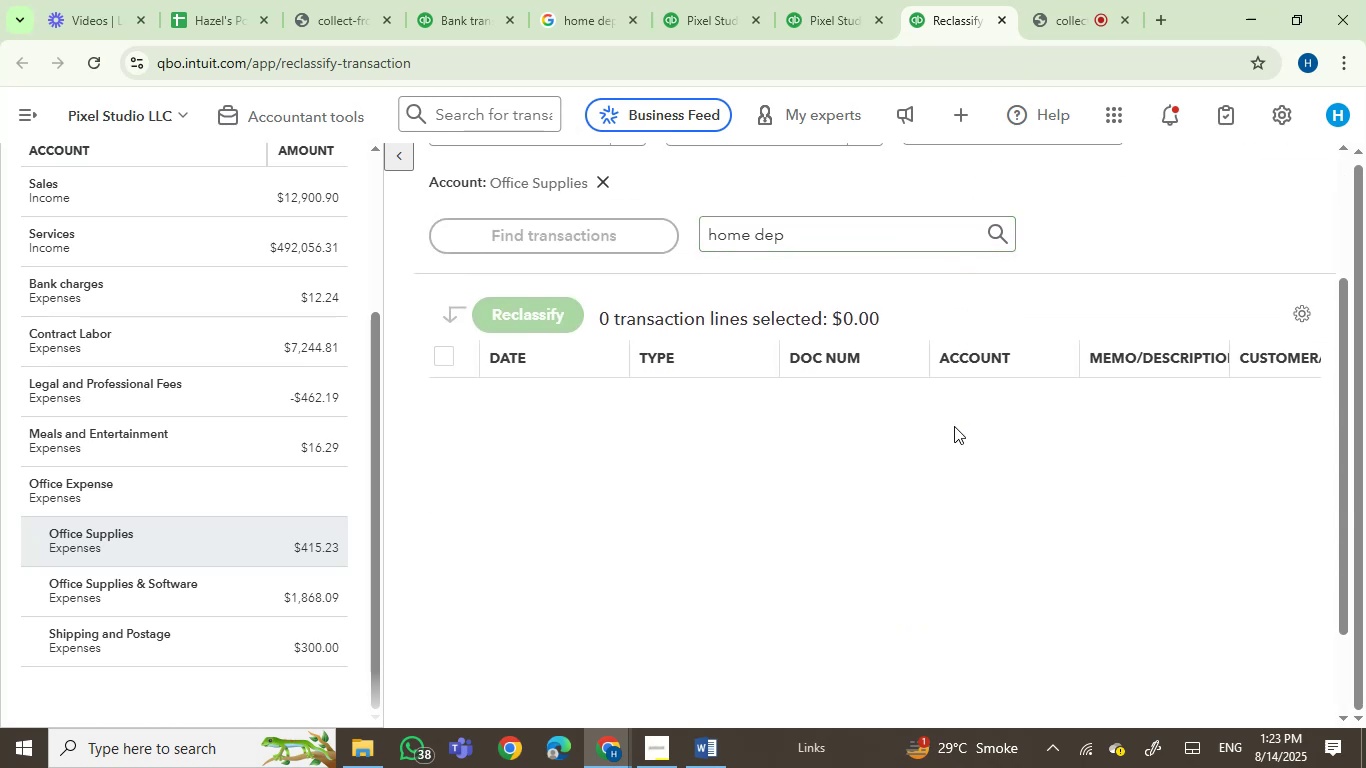 
key(Backspace)
 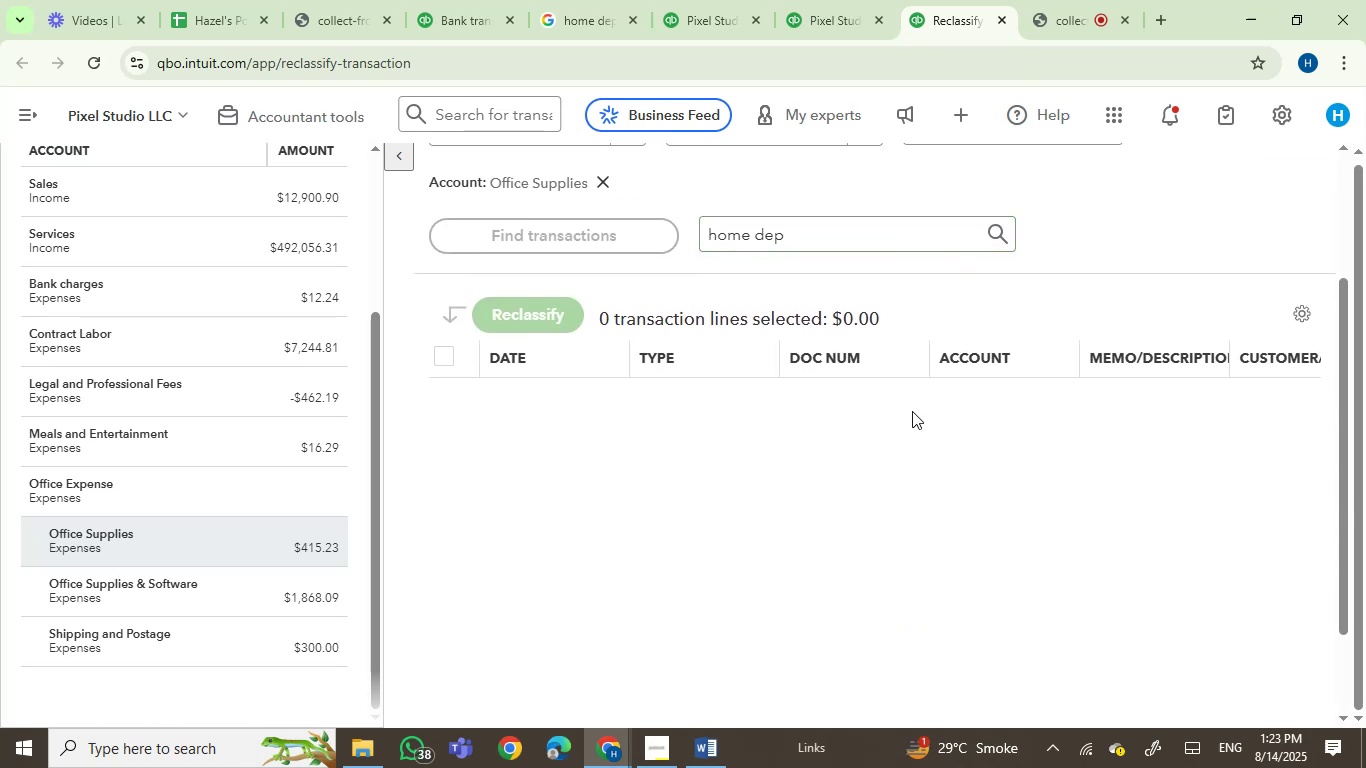 
key(Backspace)
 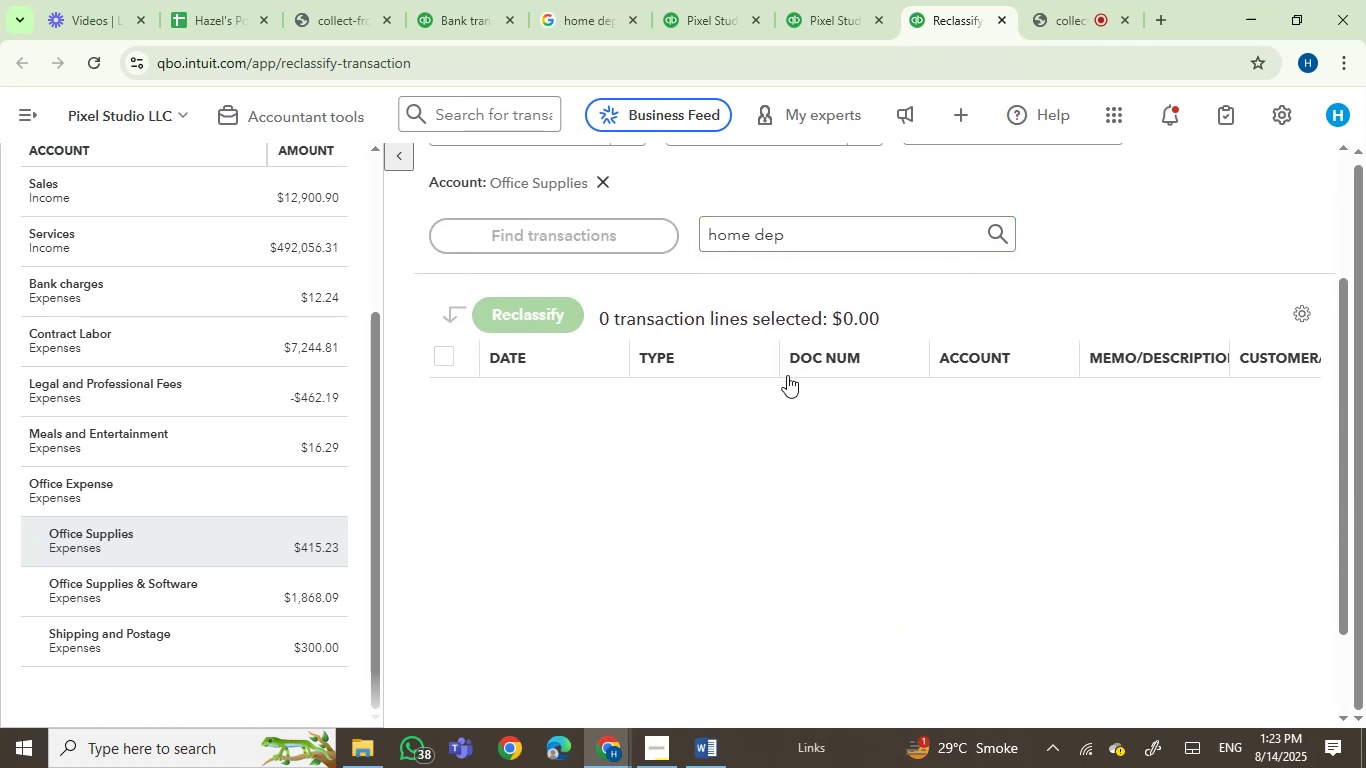 
key(Backspace)
 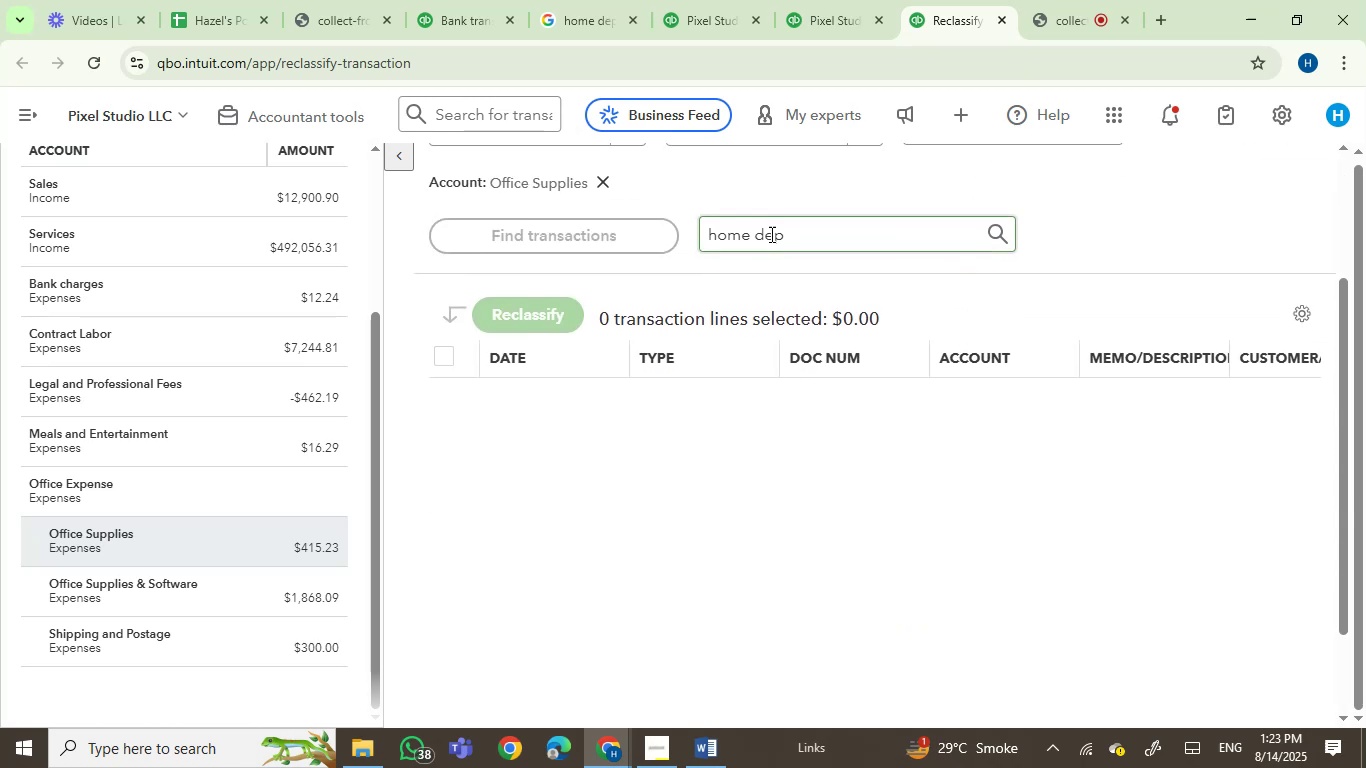 
left_click_drag(start_coordinate=[773, 234], to_coordinate=[691, 237])
 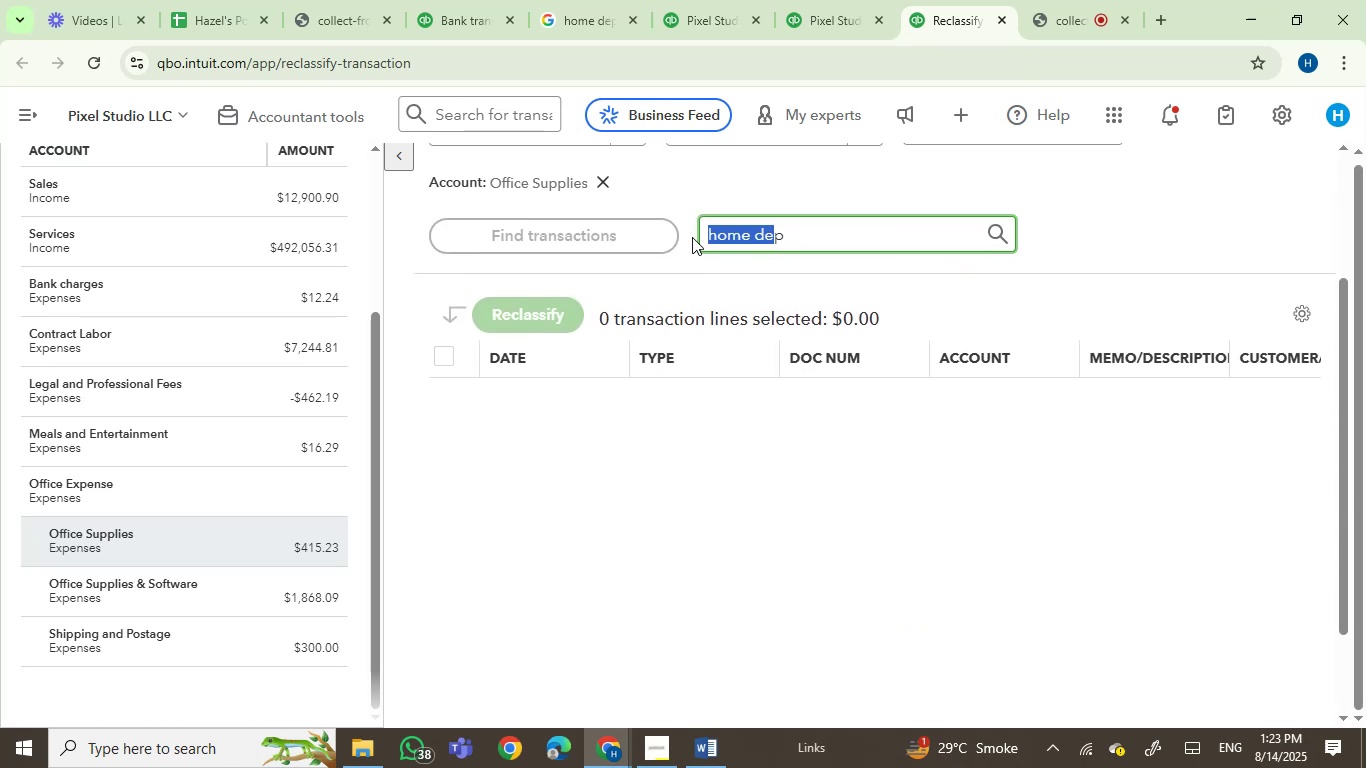 
key(Backspace)
 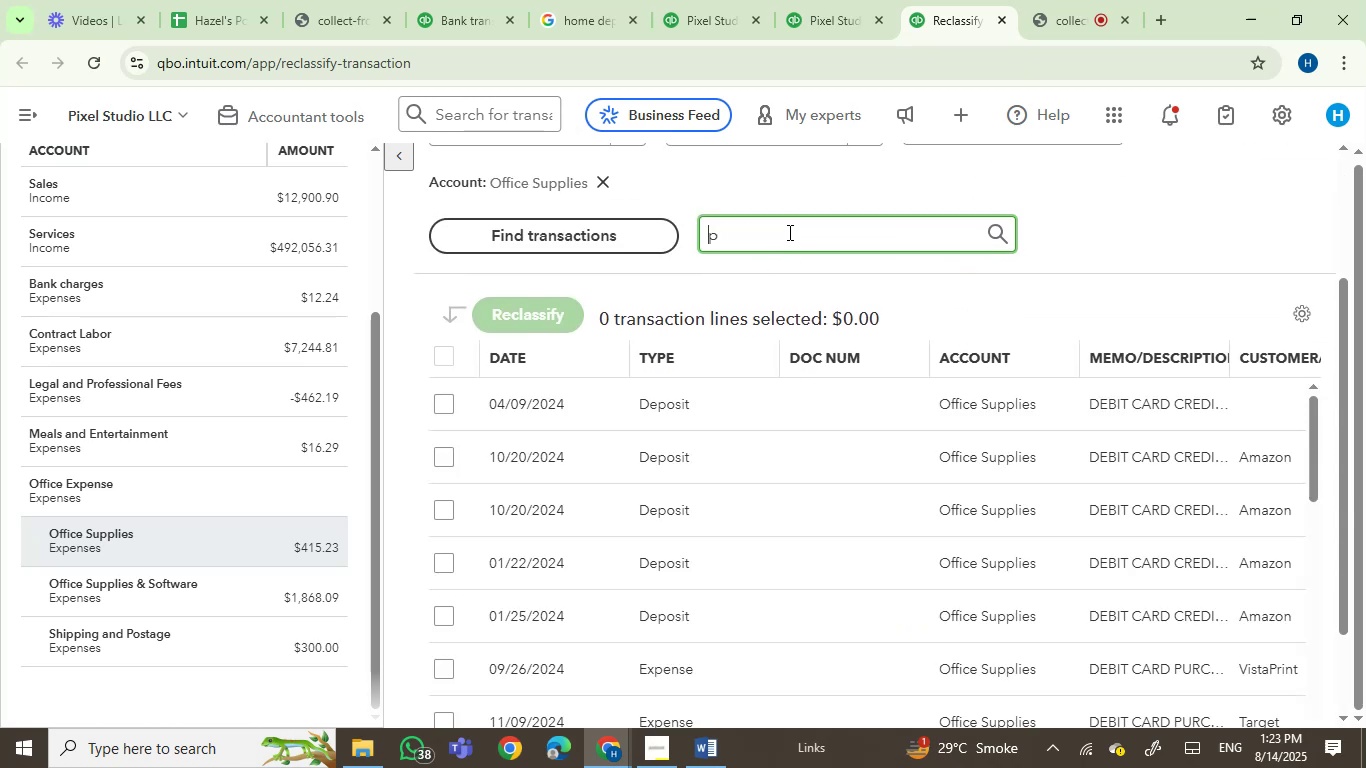 
left_click([775, 235])
 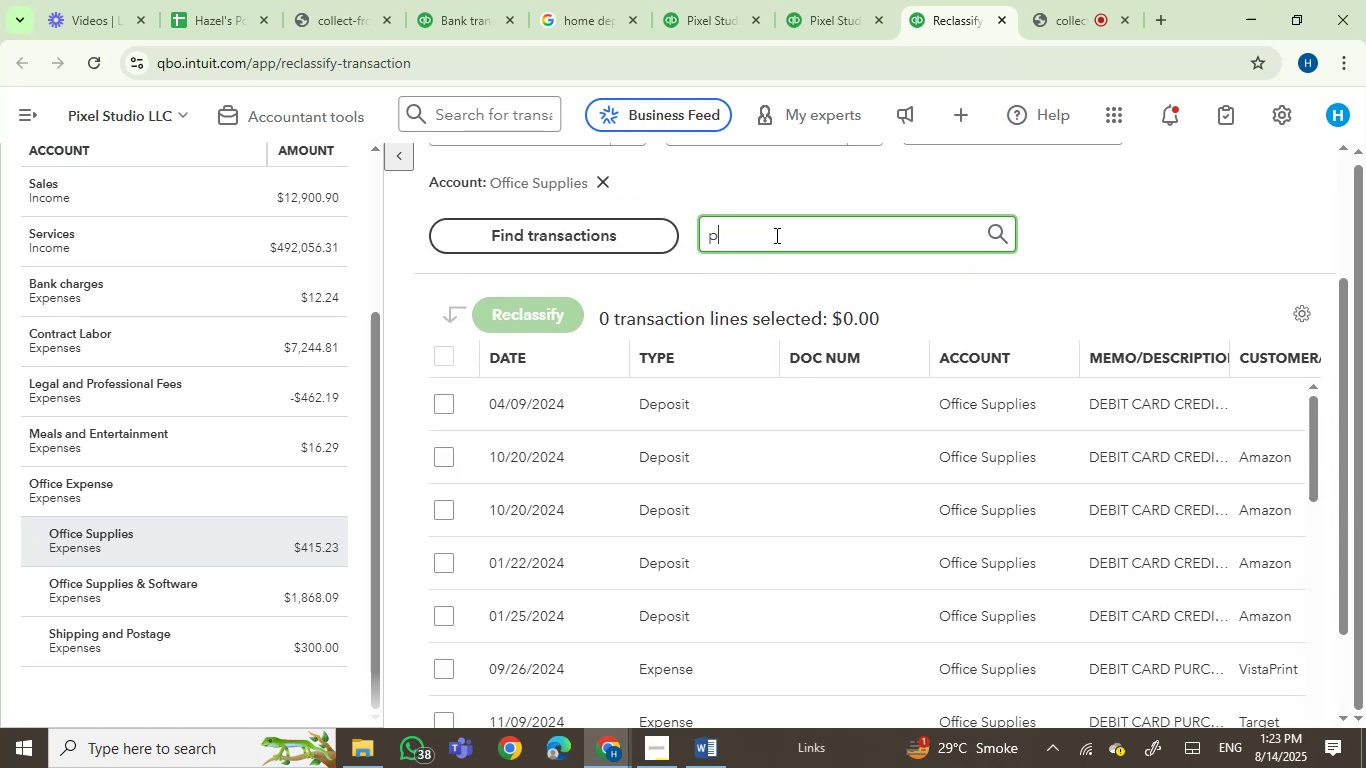 
key(Backspace)
 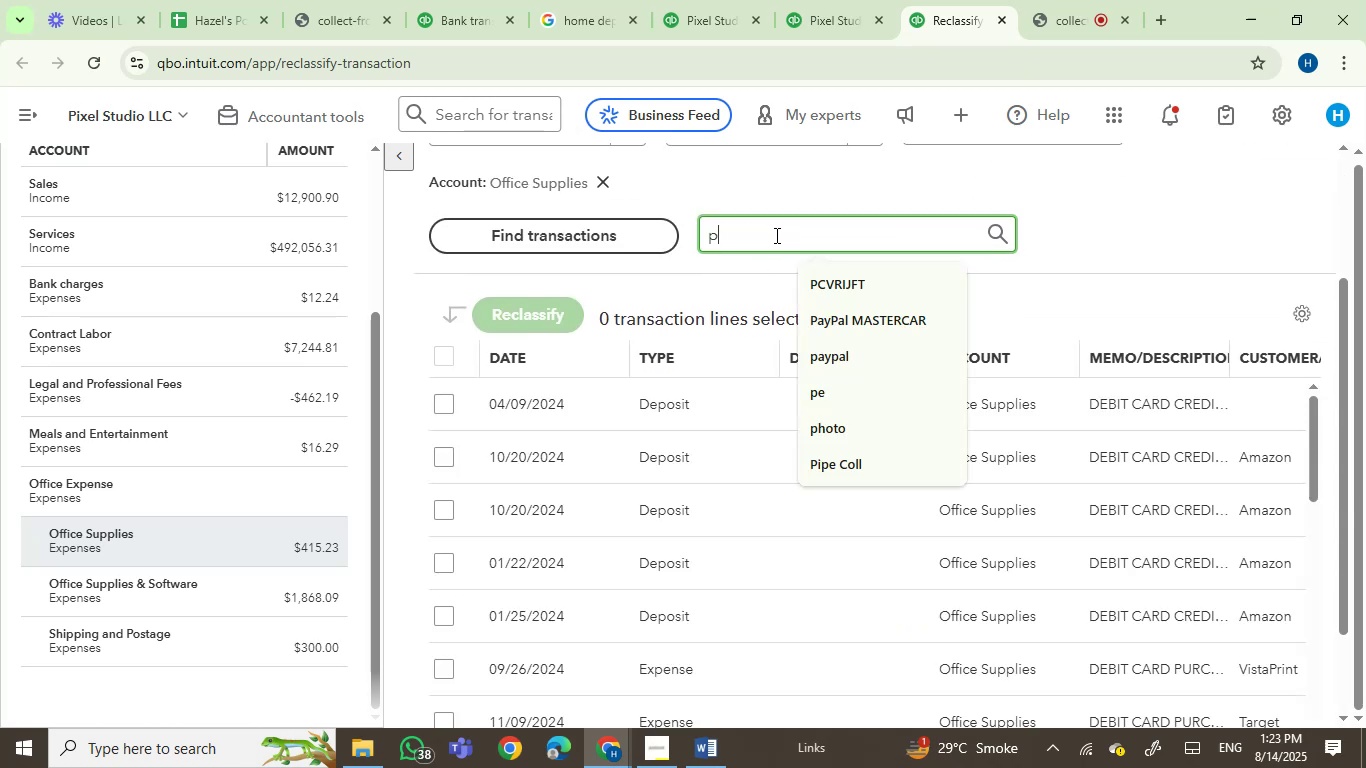 
key(Backspace)
 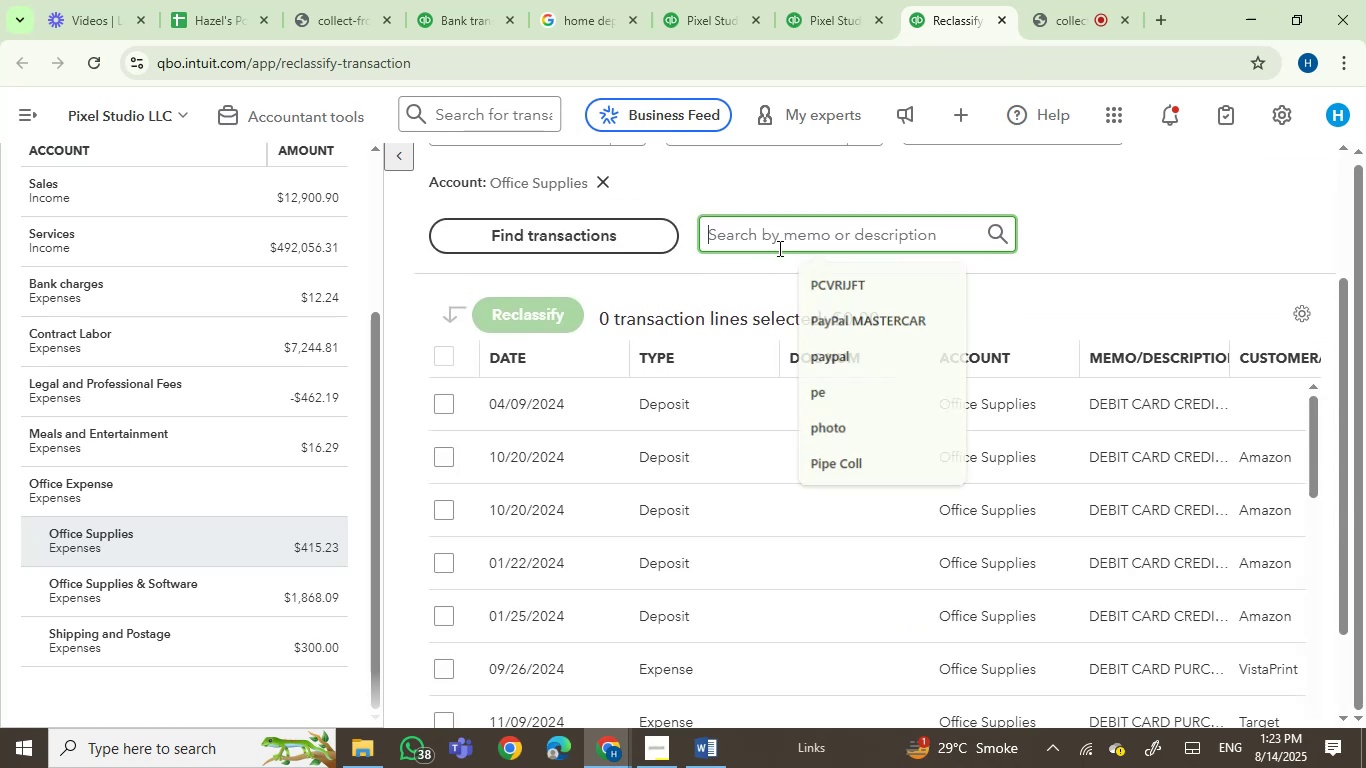 
key(Backspace)
 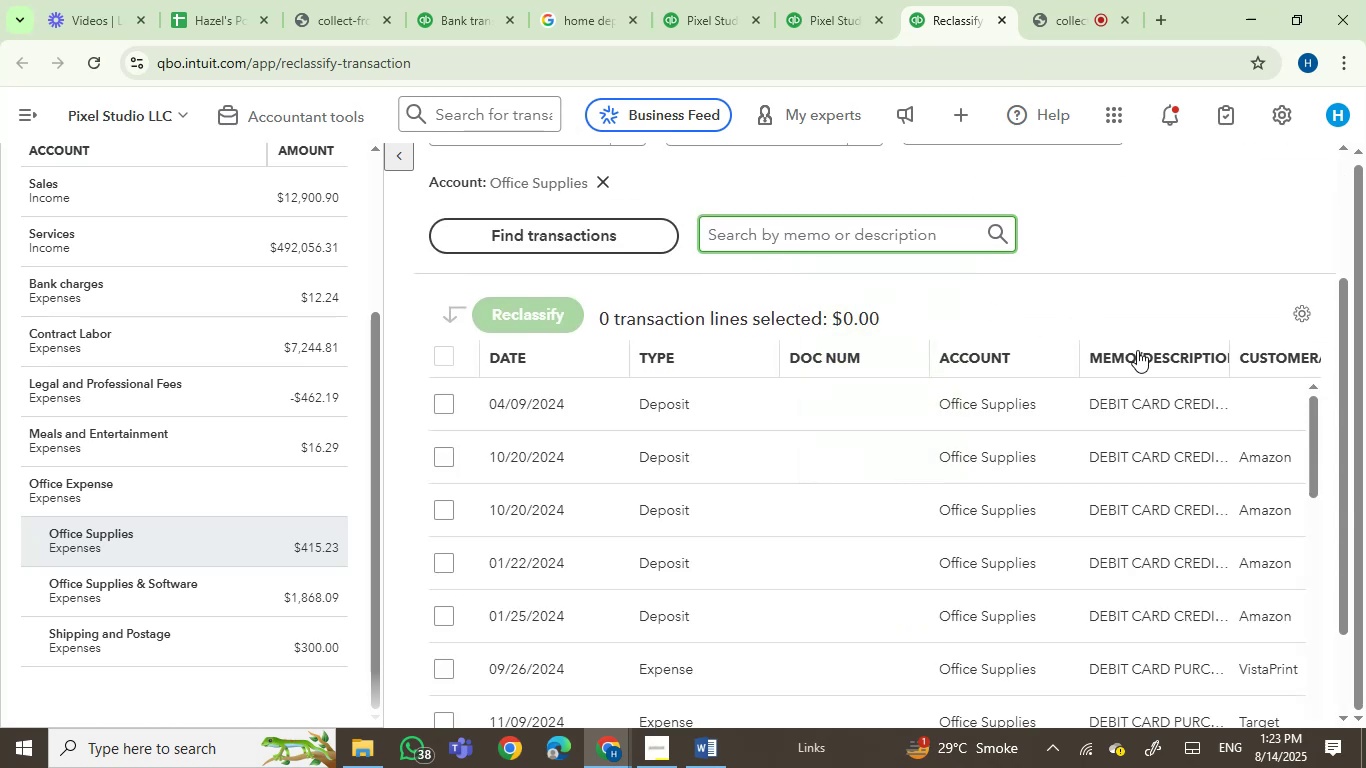 
left_click([1140, 353])
 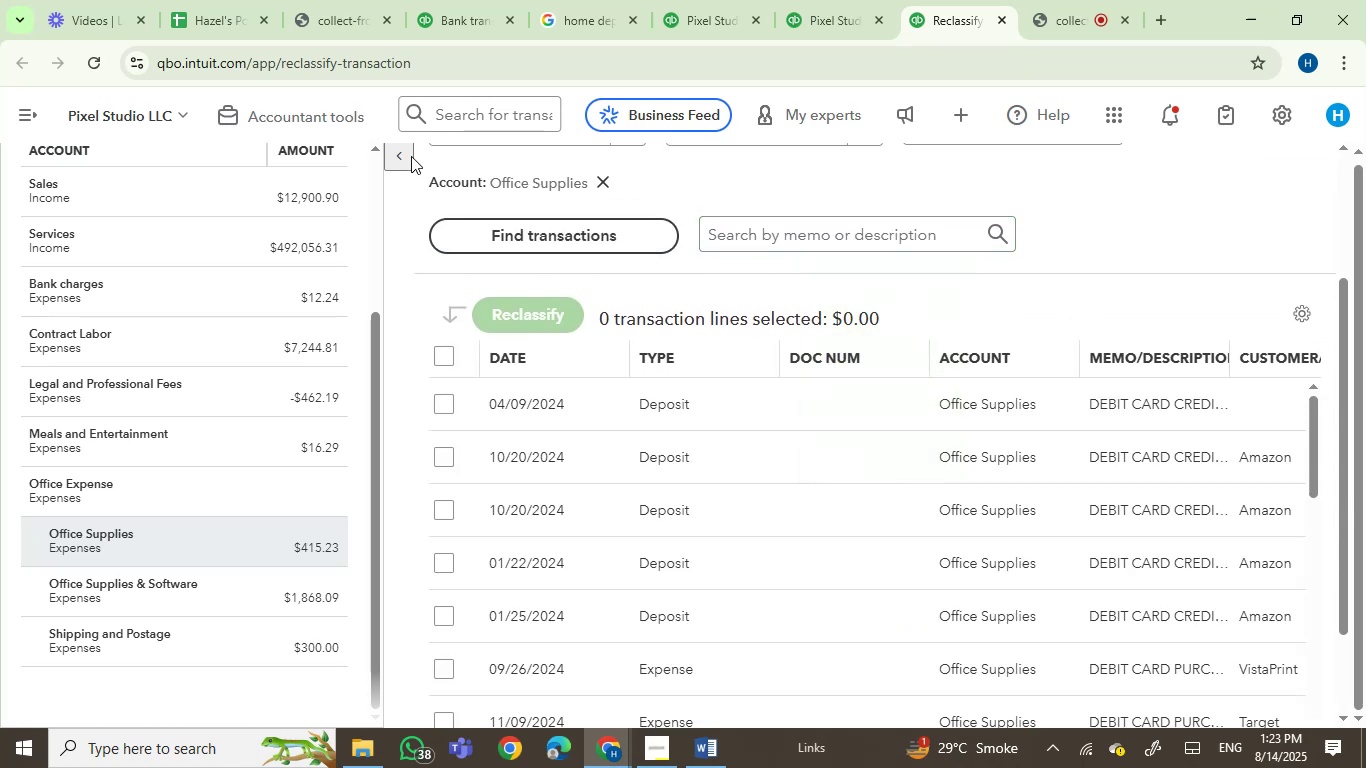 
left_click([395, 159])
 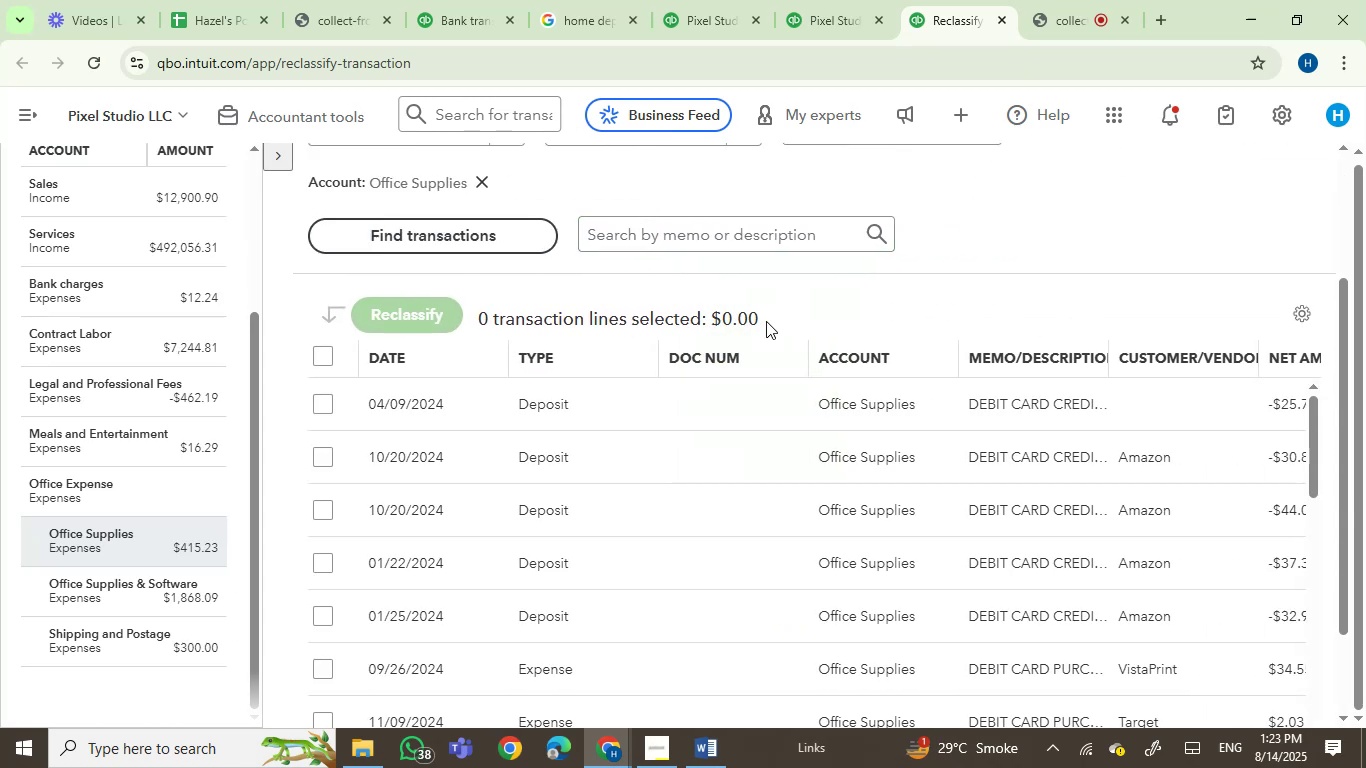 
scroll: coordinate [821, 339], scroll_direction: down, amount: 2.0
 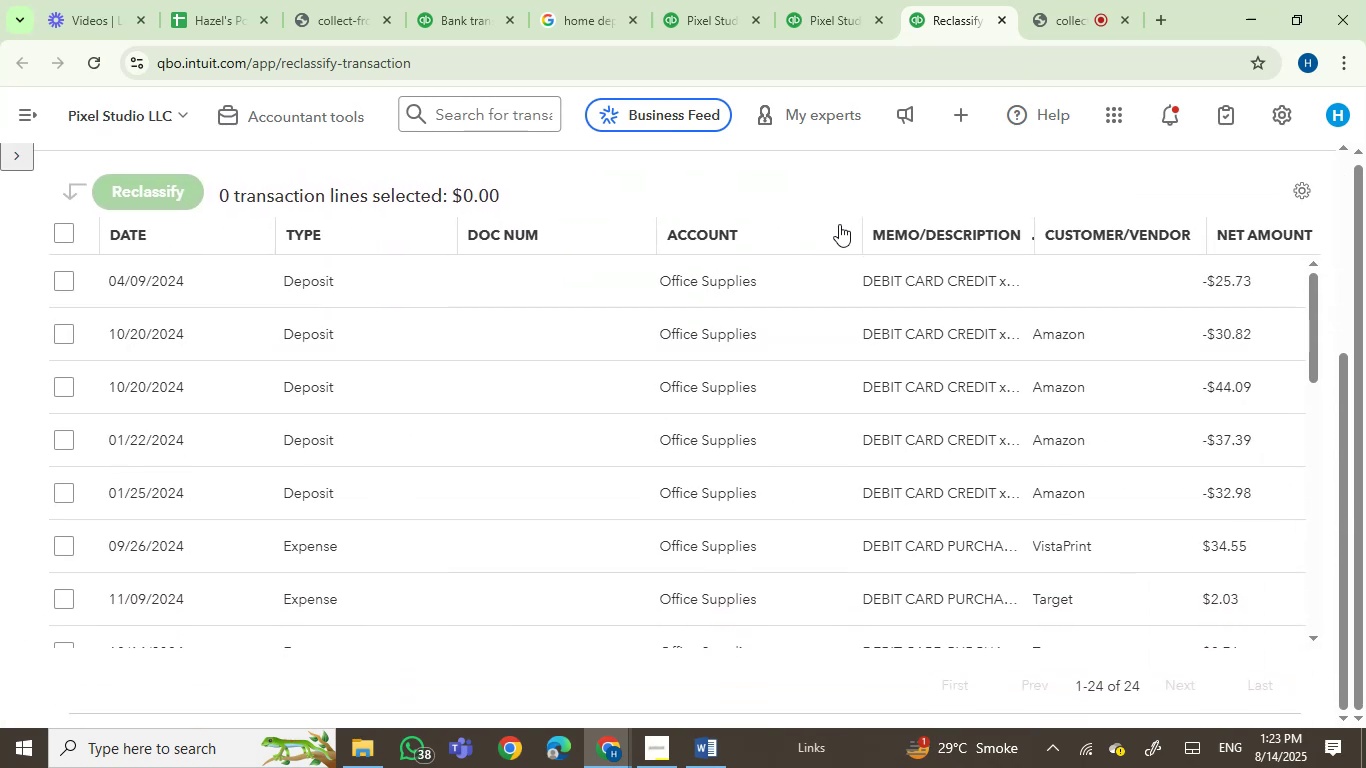 
left_click([892, 233])
 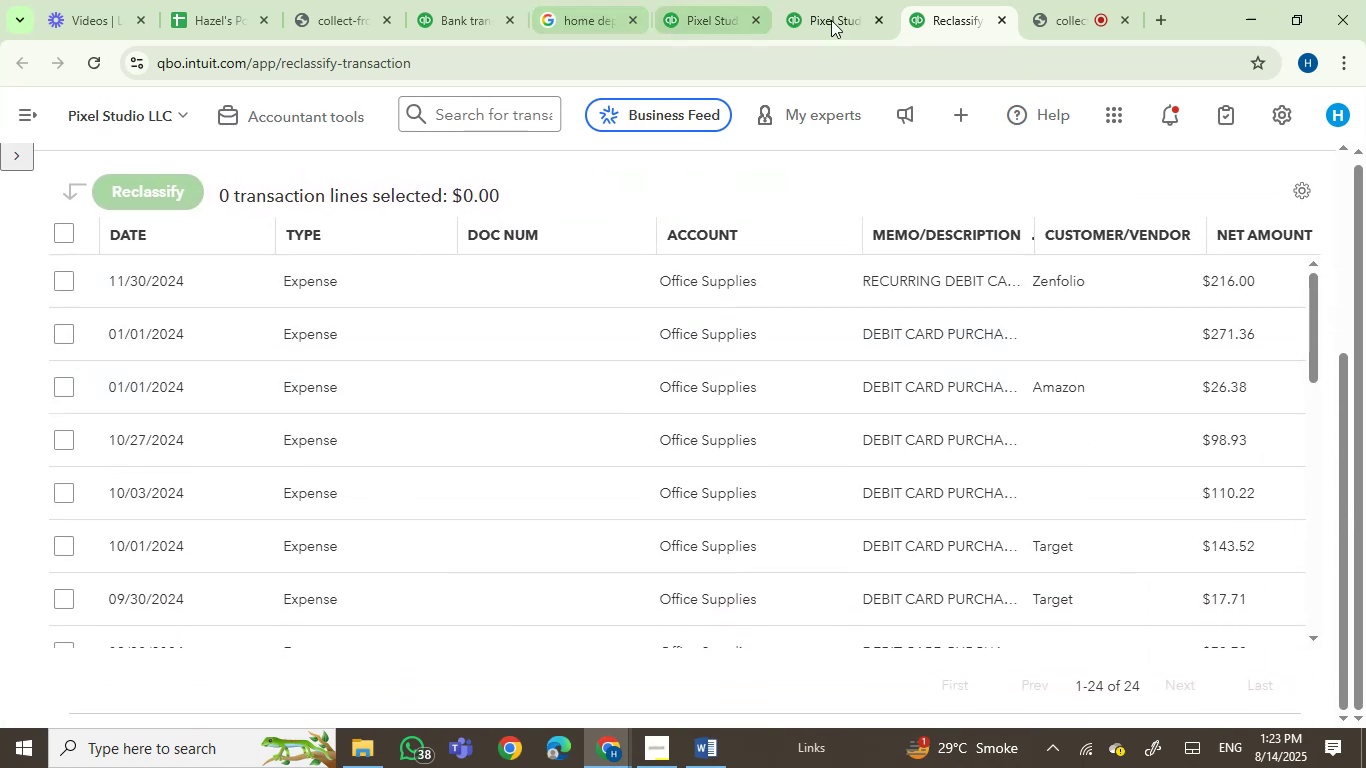 
left_click([454, 20])
 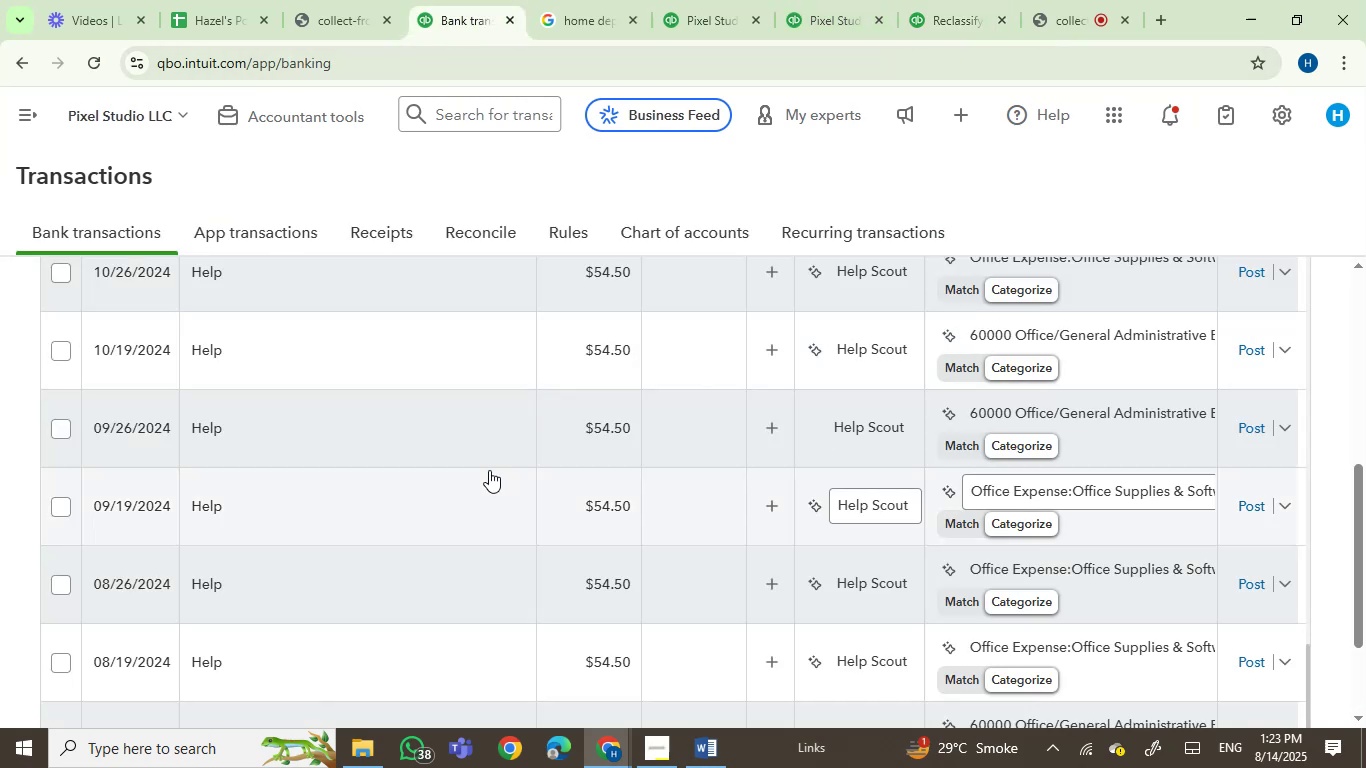 
scroll: coordinate [362, 463], scroll_direction: up, amount: 1.0
 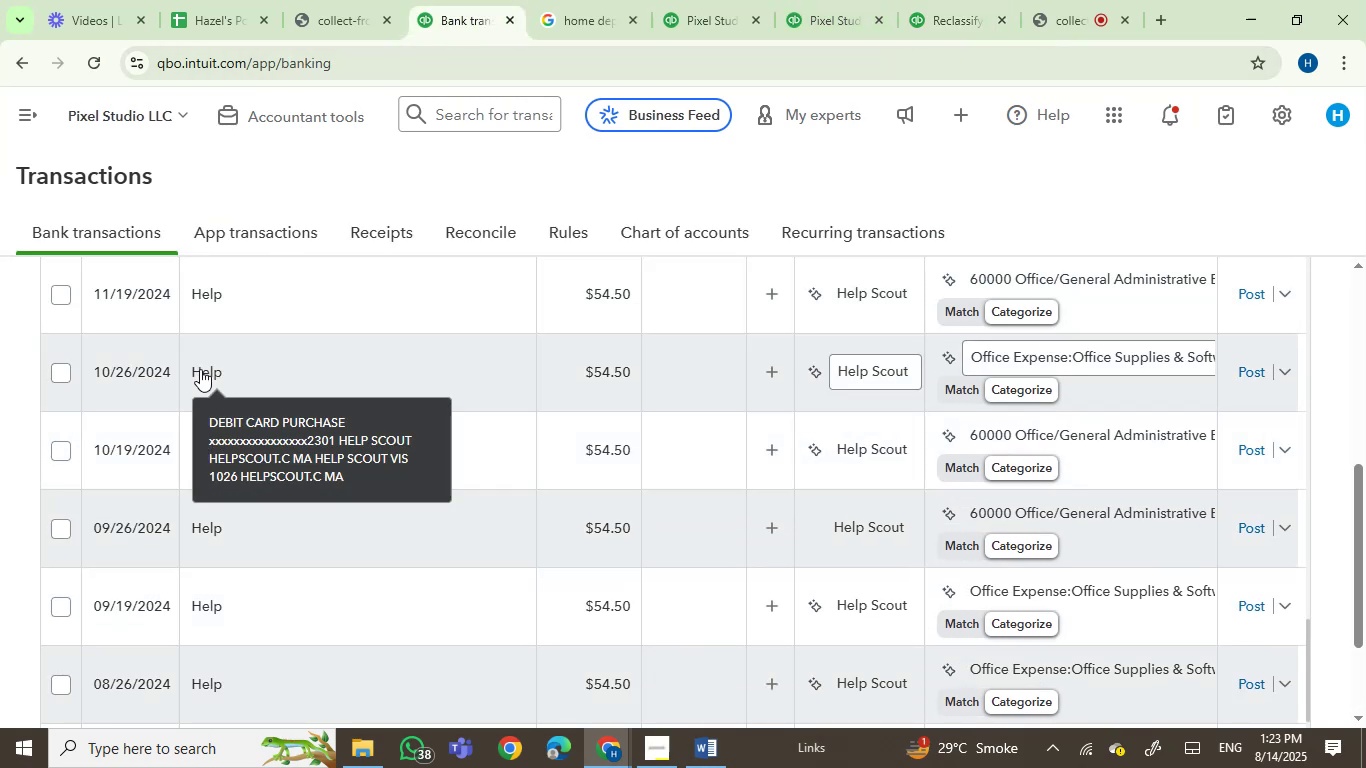 
left_click([200, 369])
 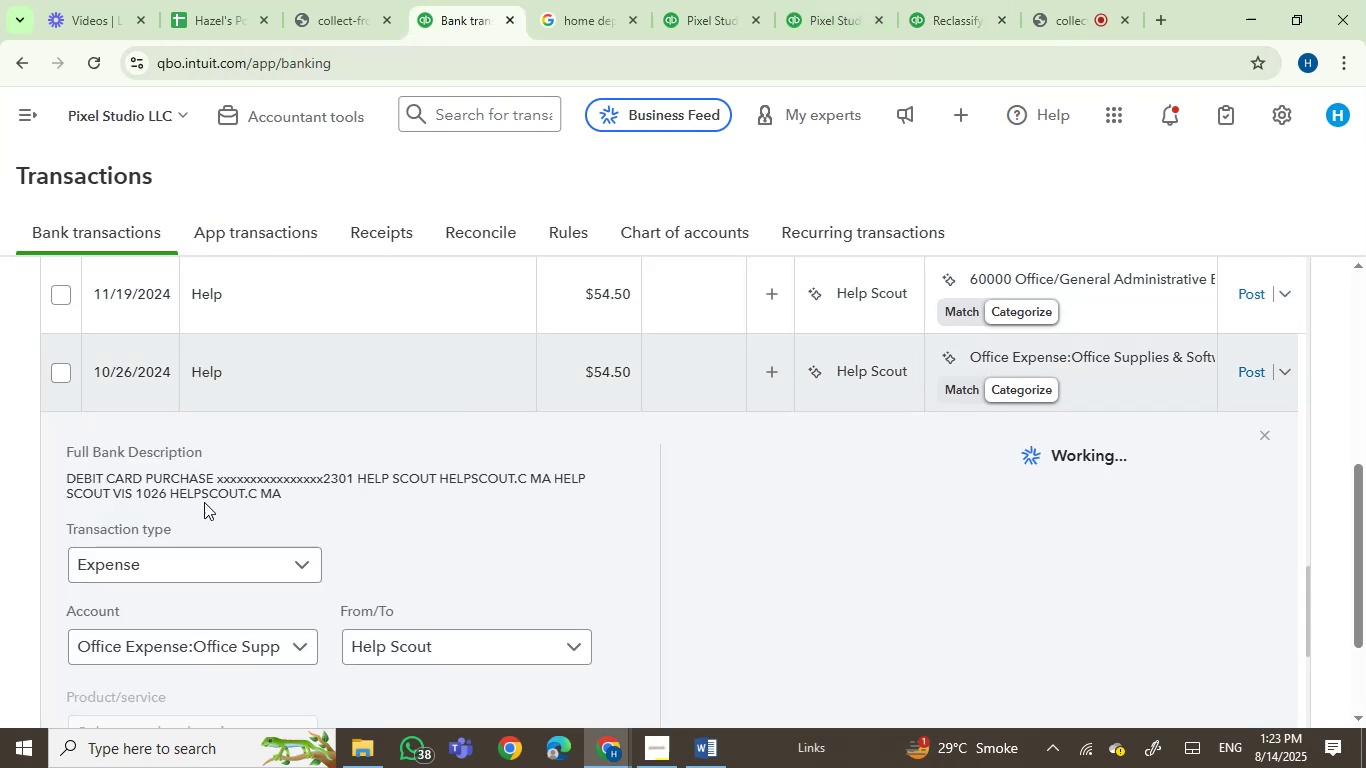 
double_click([203, 497])
 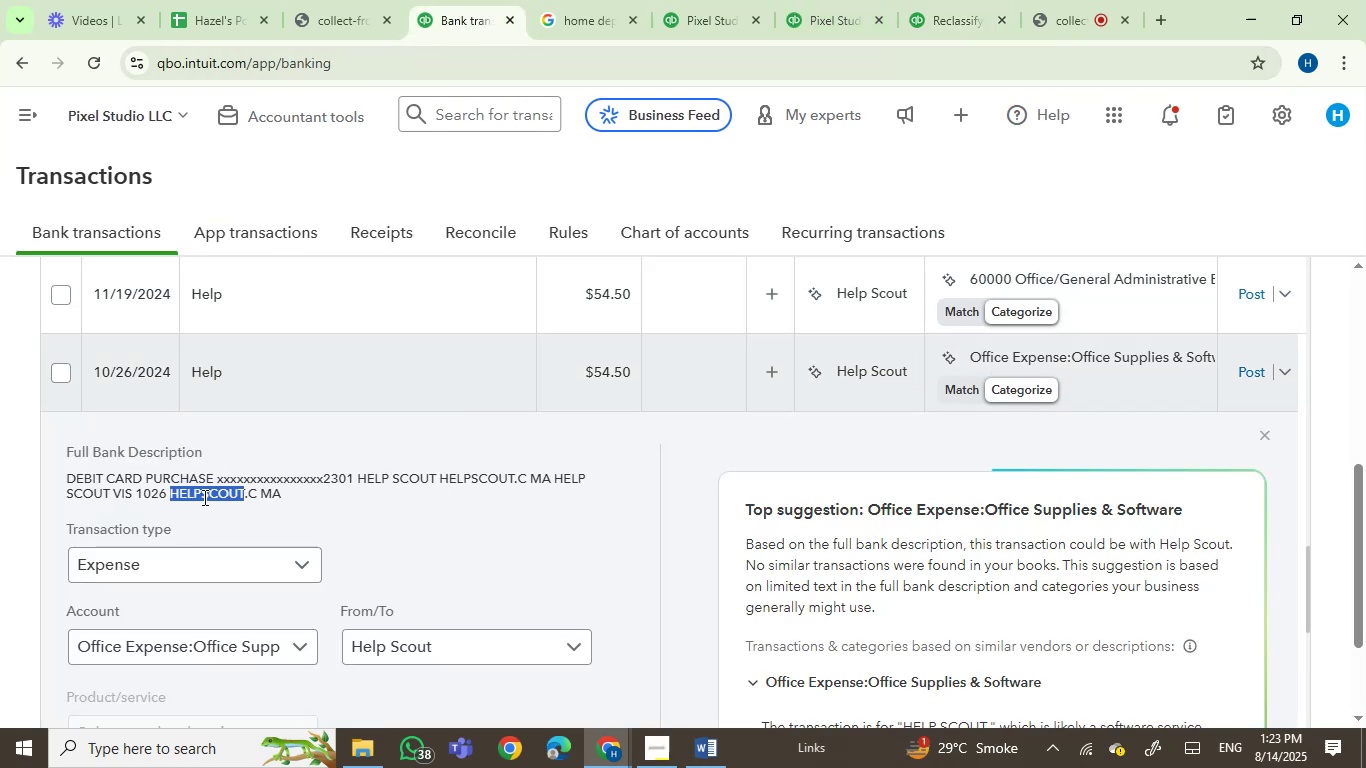 
key(Control+C)
 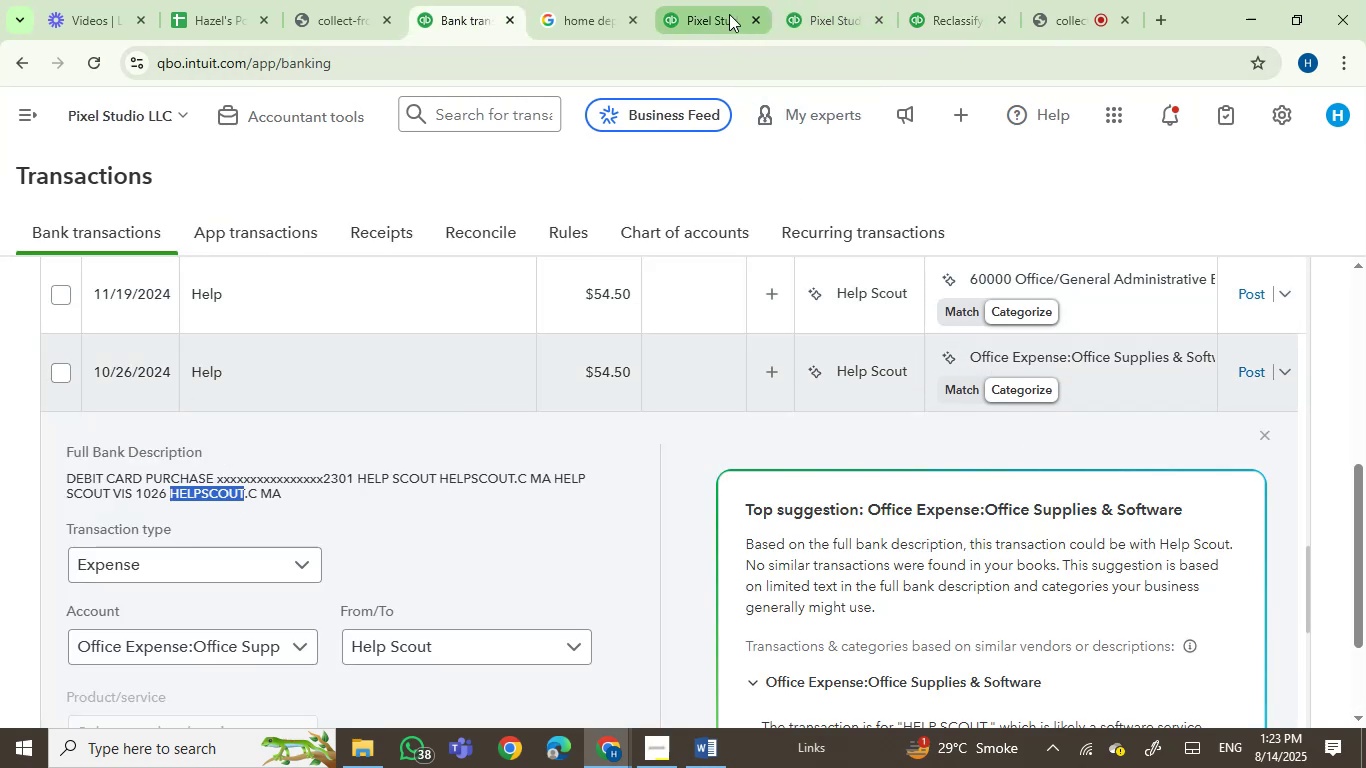 
hold_key(key=ControlLeft, duration=0.35)
 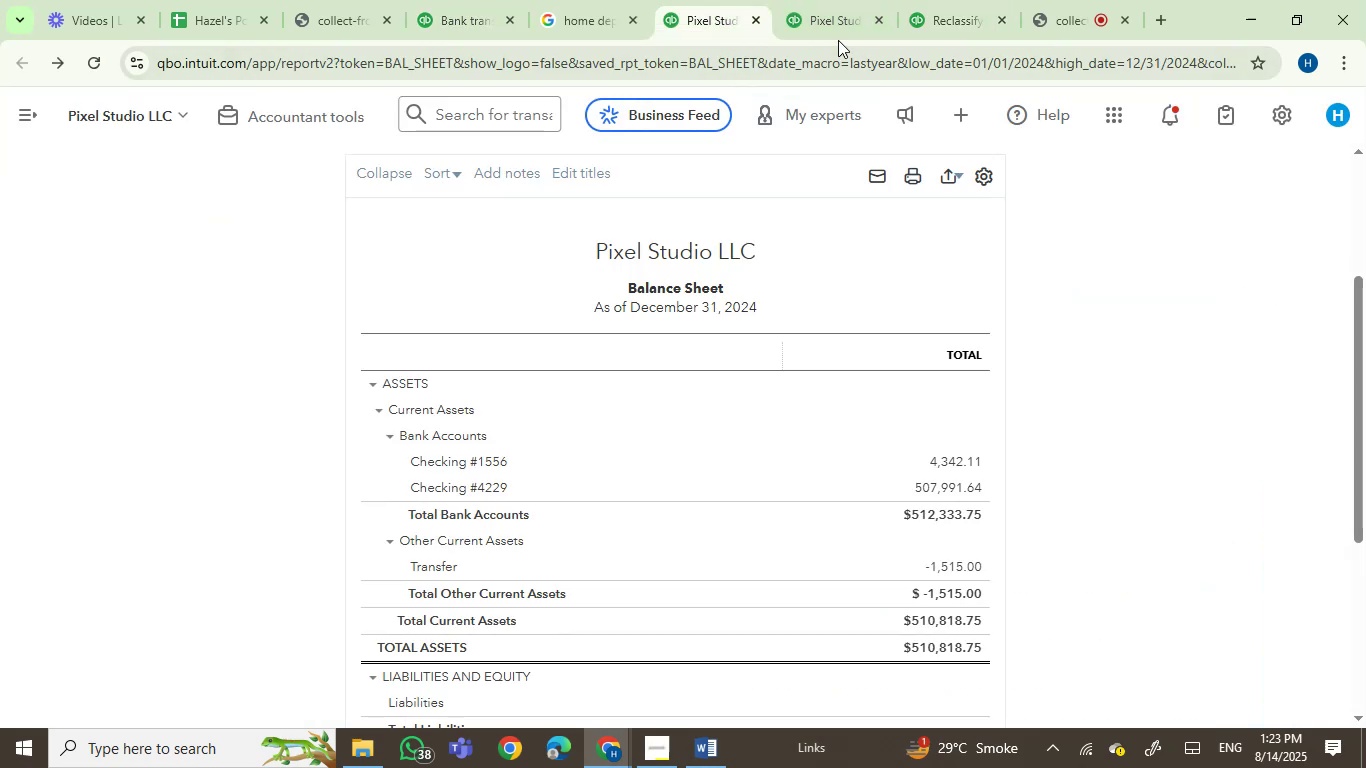 
left_click_drag(start_coordinate=[832, 10], to_coordinate=[725, 5])
 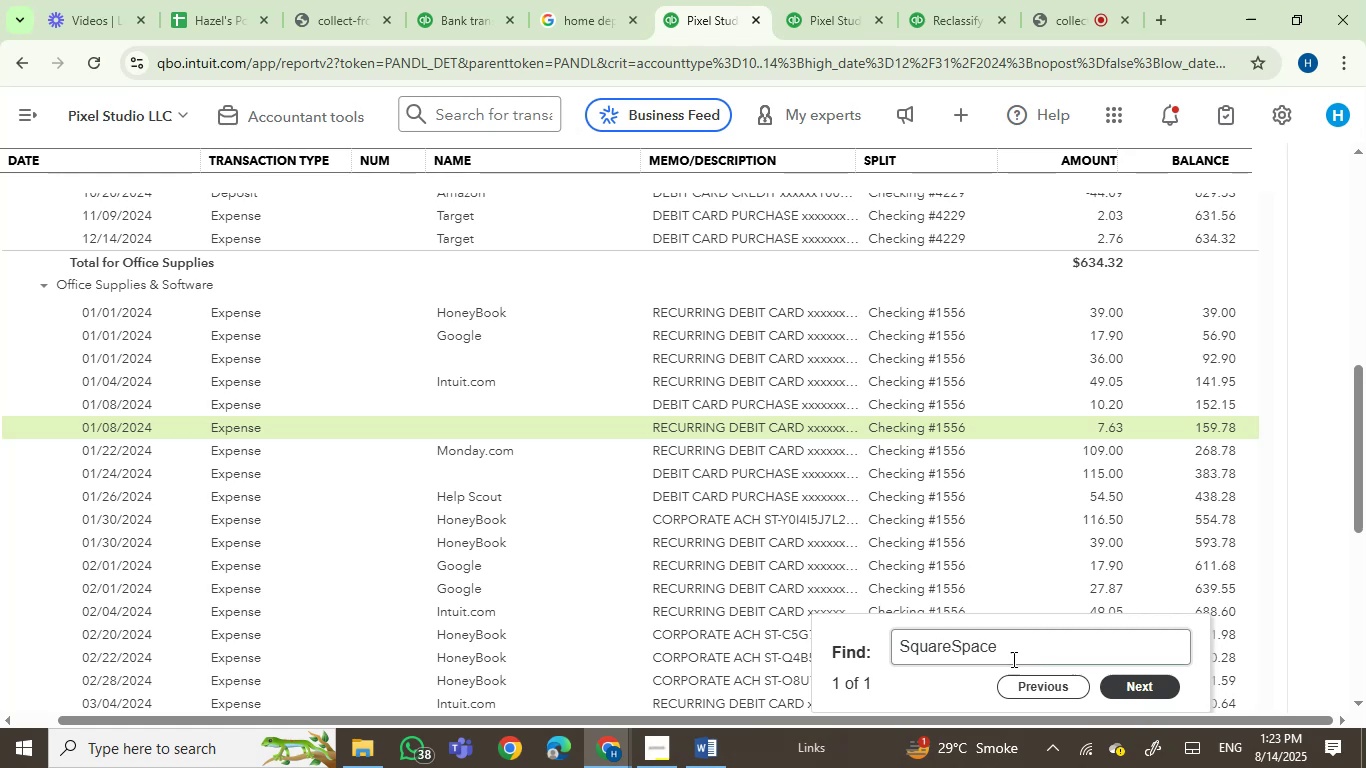 
left_click_drag(start_coordinate=[1021, 657], to_coordinate=[827, 627])
 